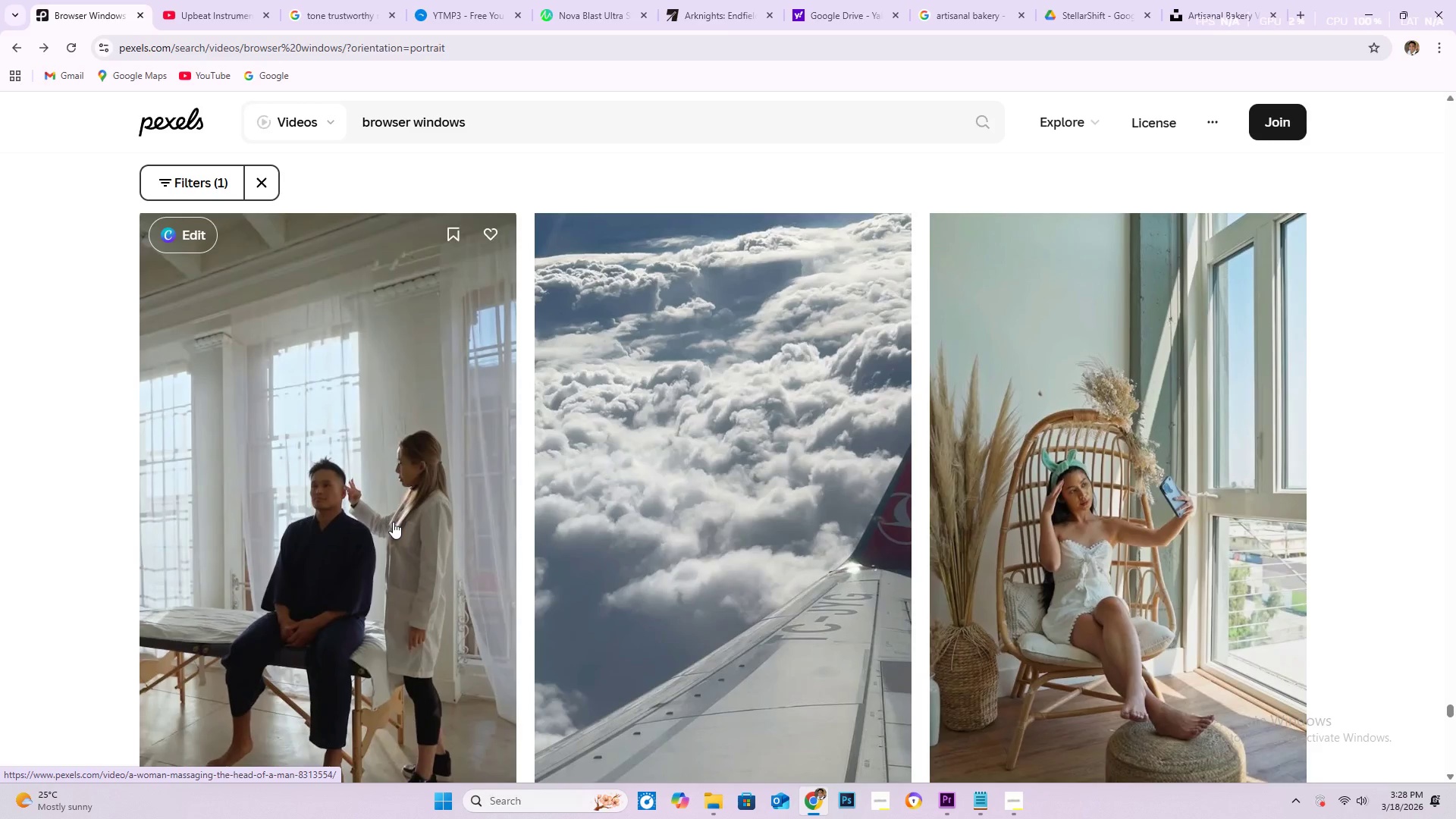 
scroll: coordinate [660, 543], scroll_direction: down, amount: 16.0
 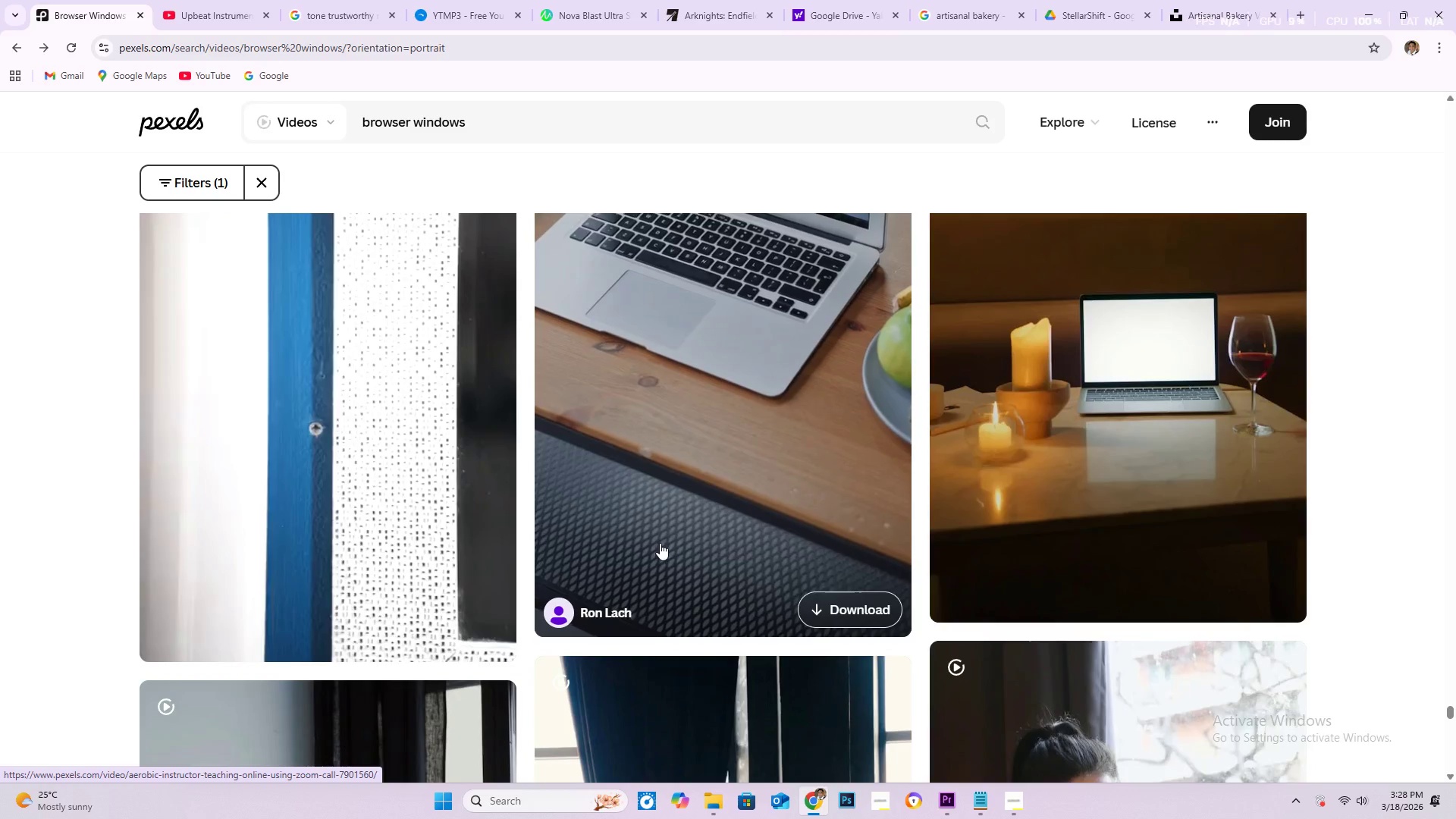 
scroll: coordinate [660, 543], scroll_direction: up, amount: 2.0
 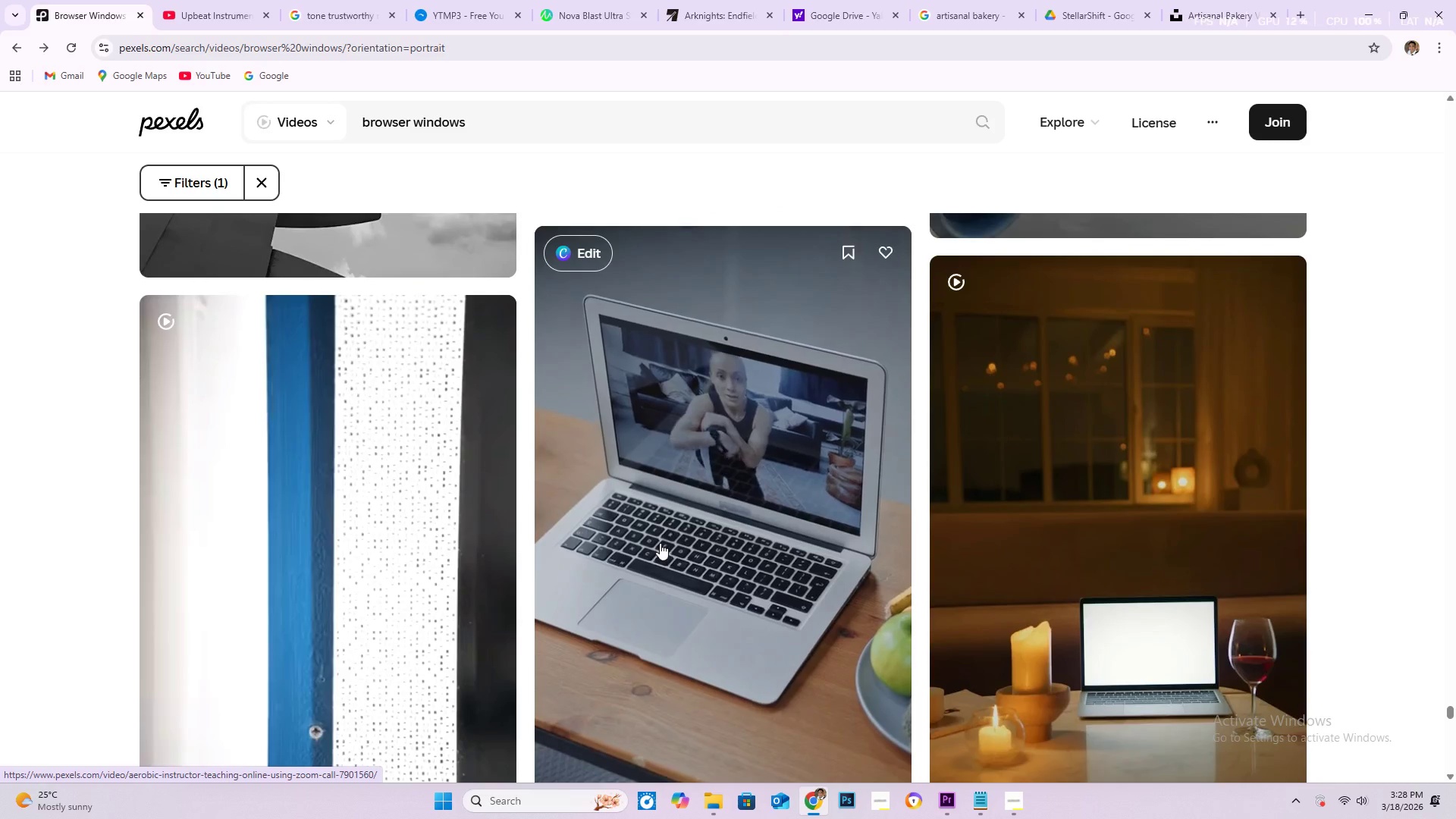 
scroll: coordinate [539, 472], scroll_direction: down, amount: 13.0
 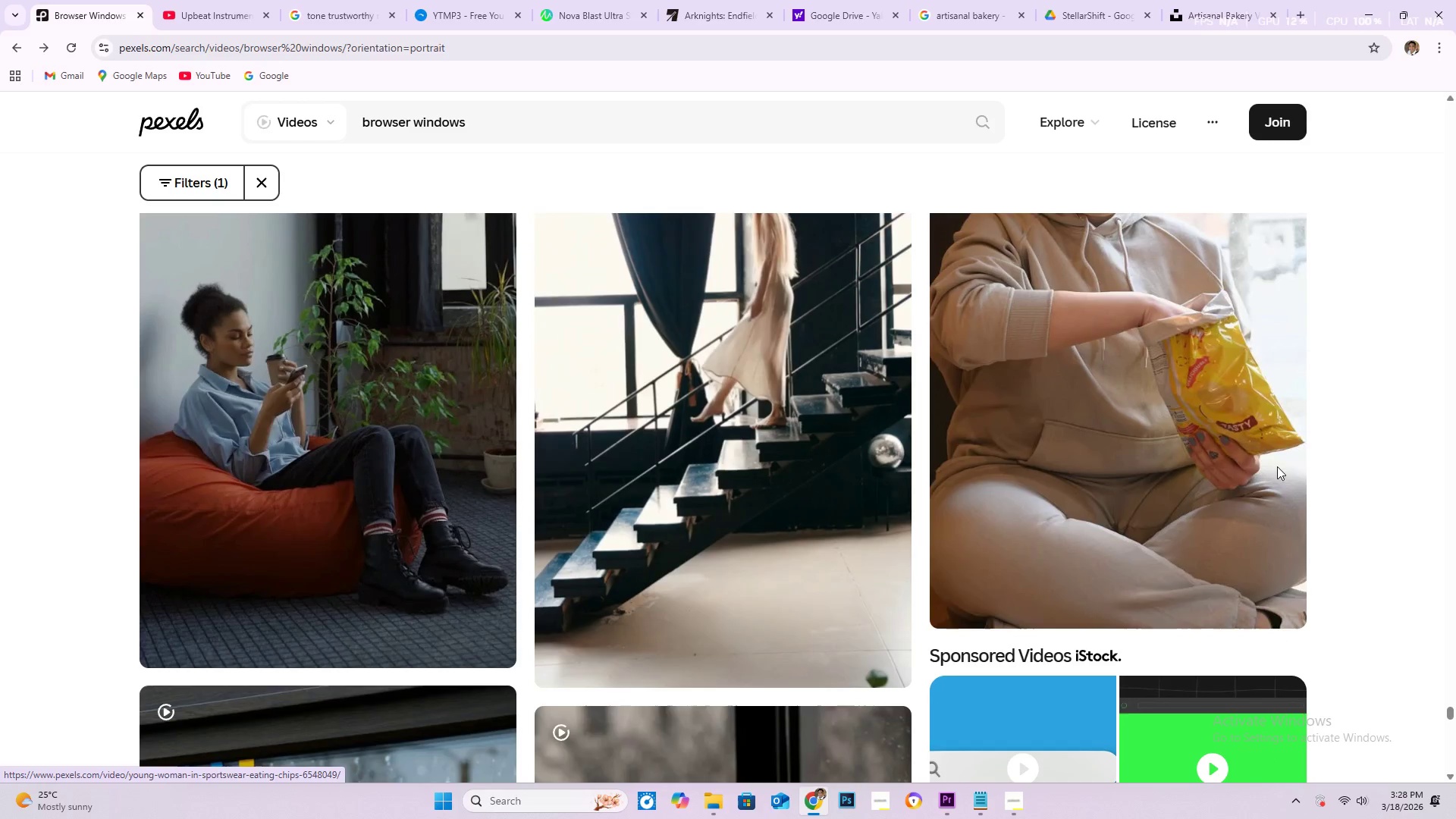 
scroll: coordinate [1195, 453], scroll_direction: up, amount: 2.0
 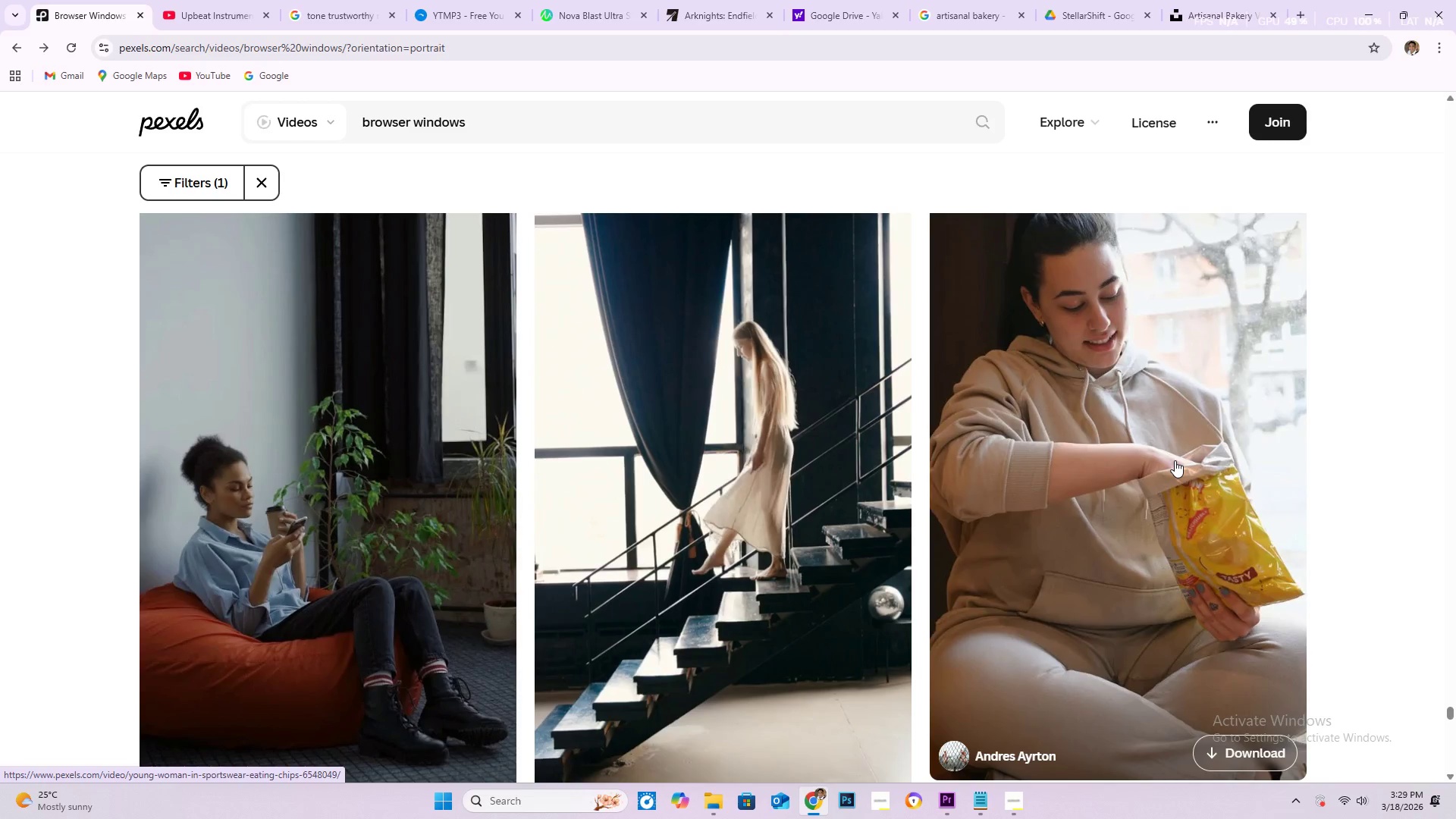 
scroll: coordinate [838, 491], scroll_direction: down, amount: 18.0
 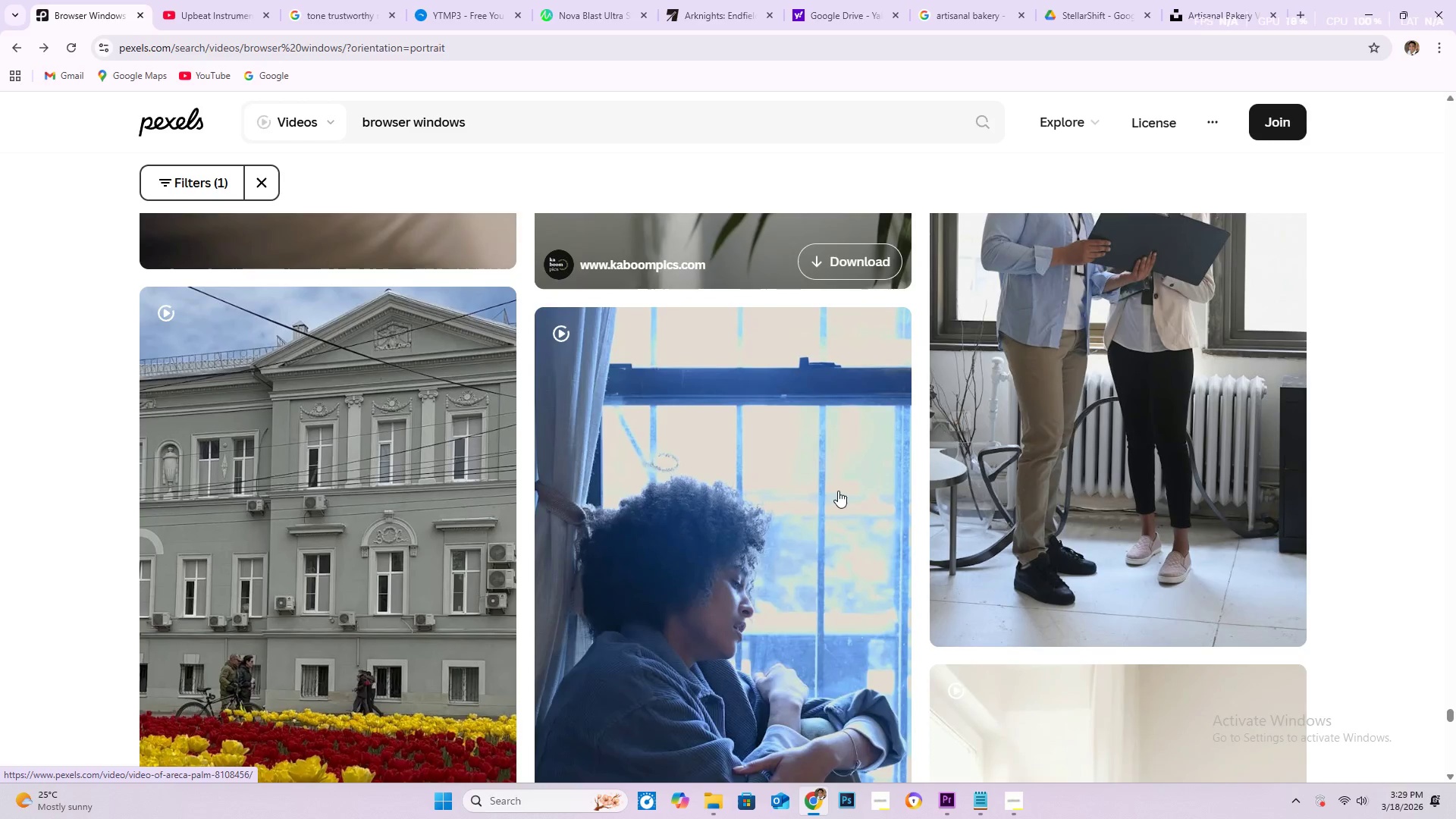 
scroll: coordinate [836, 491], scroll_direction: down, amount: 15.0
 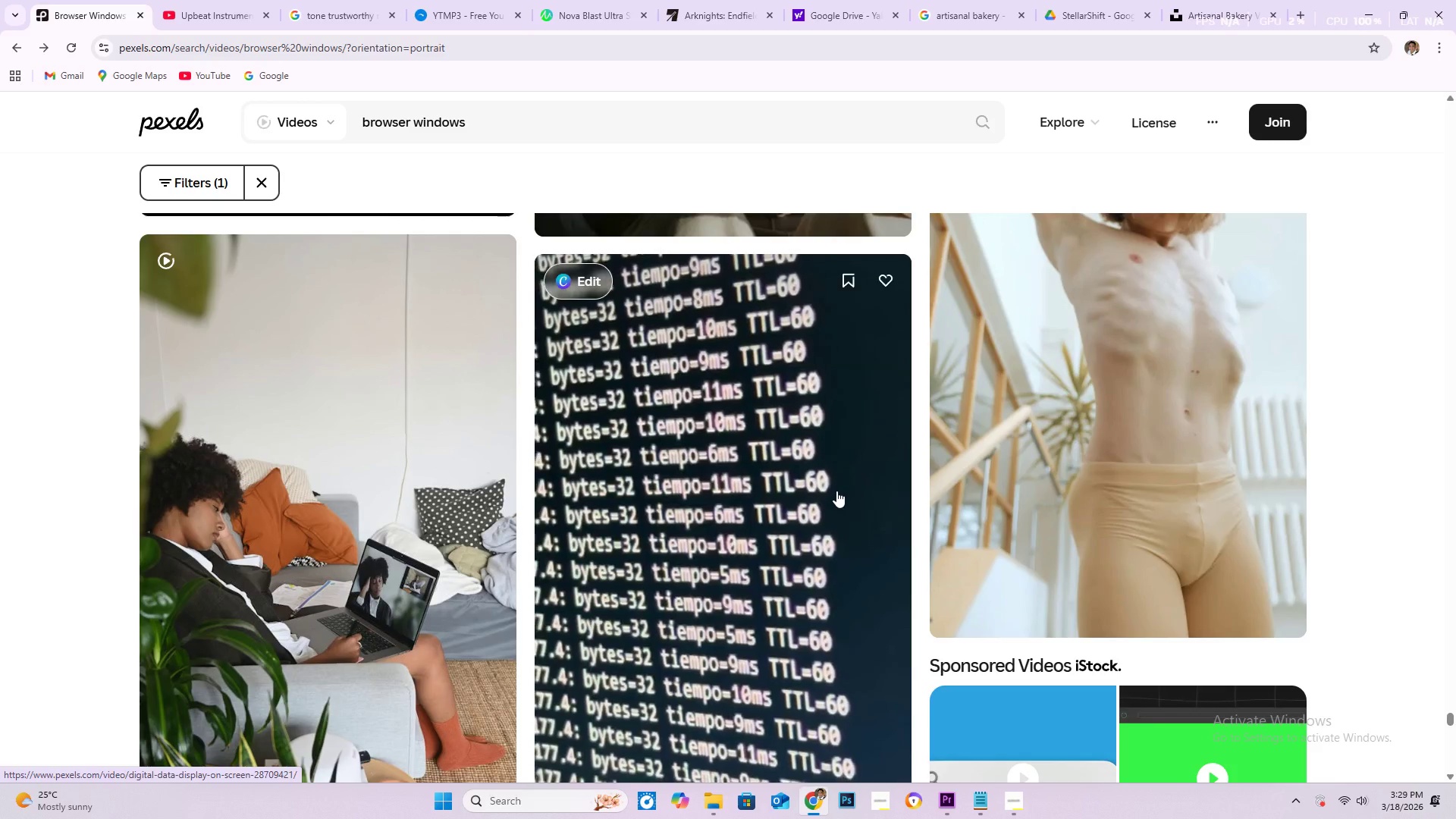 
scroll: coordinate [836, 491], scroll_direction: down, amount: 4.0
 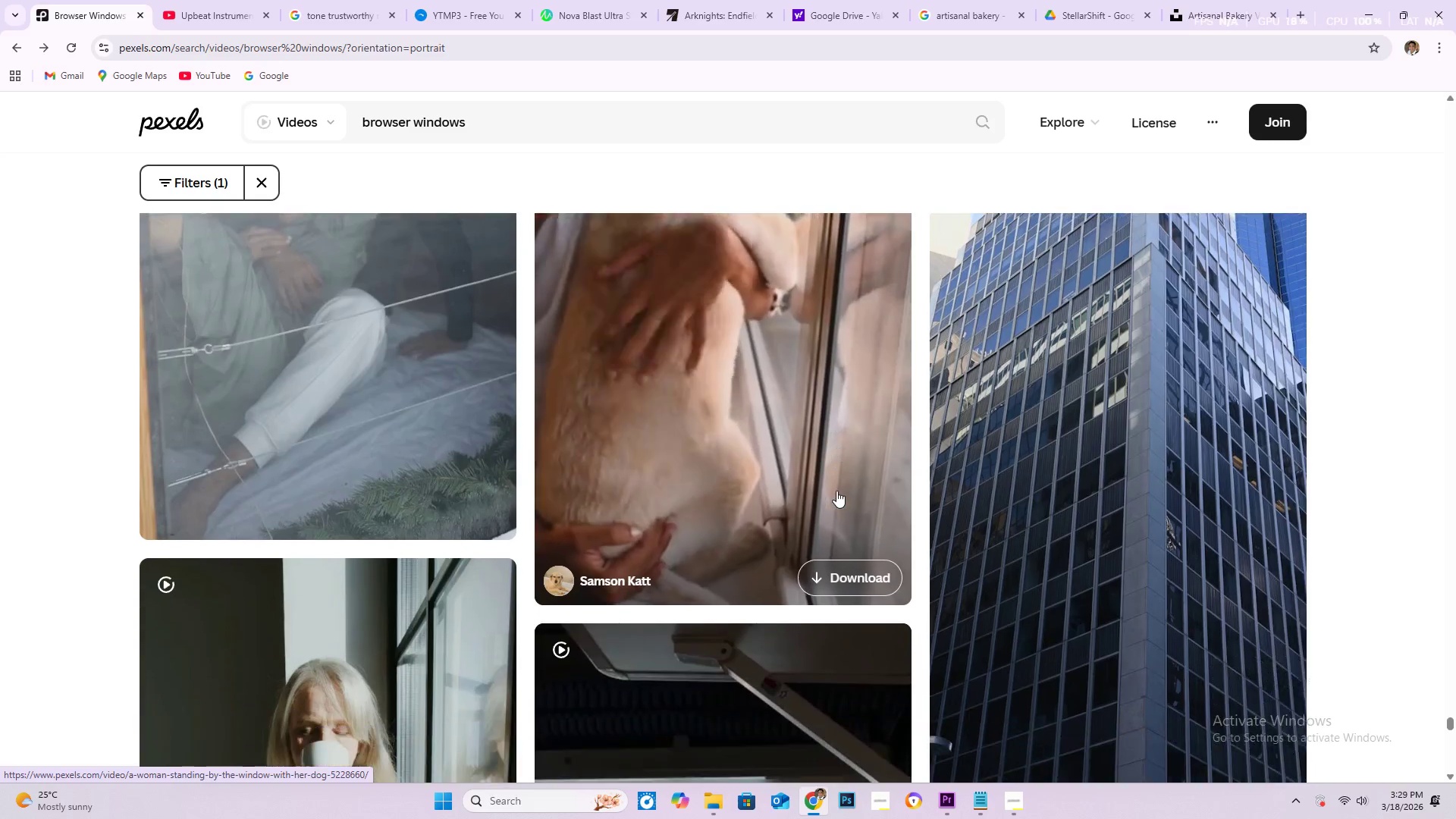 
wait(5.14)
 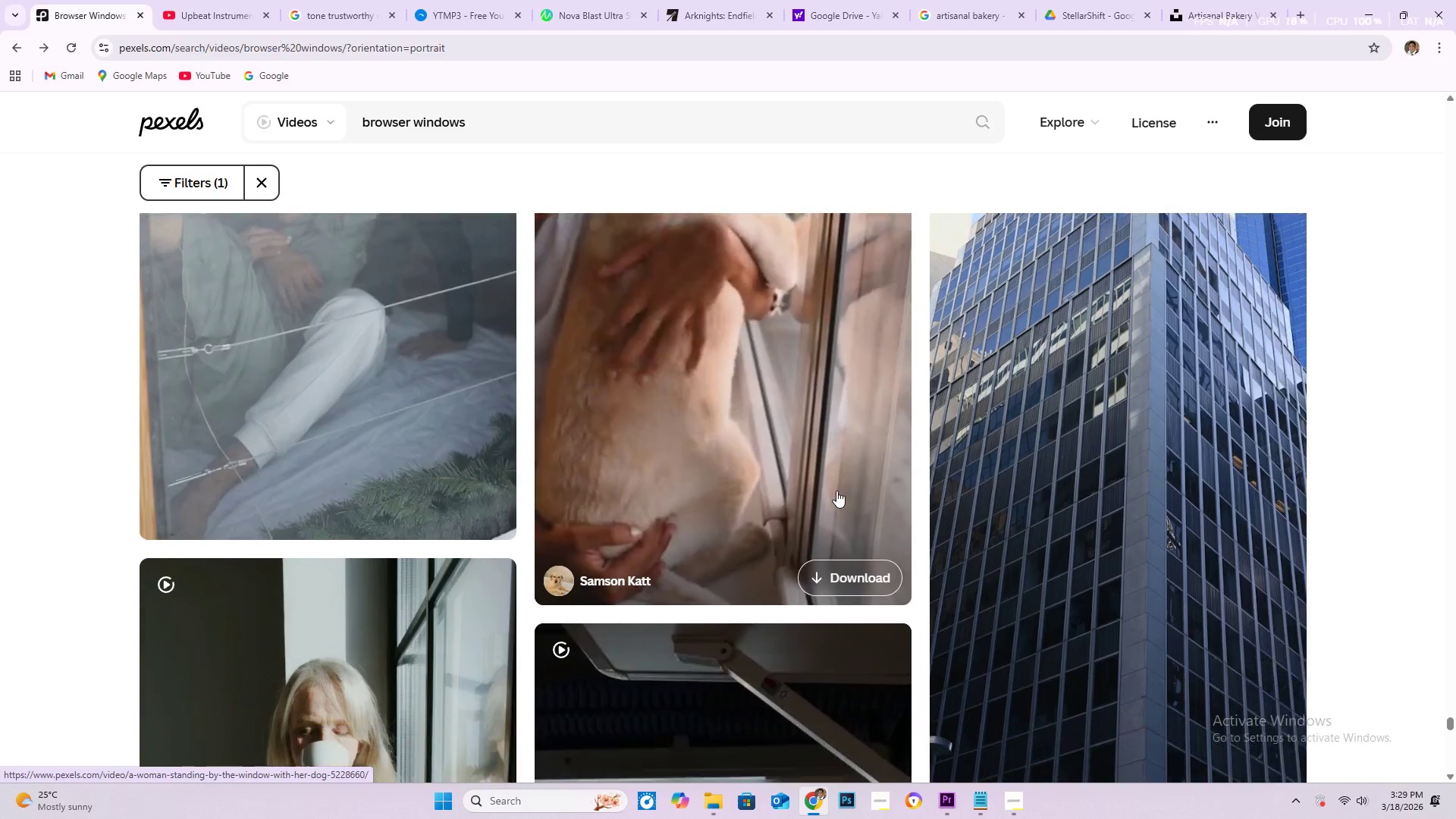 
scroll: coordinate [580, 444], scroll_direction: down, amount: 22.0
 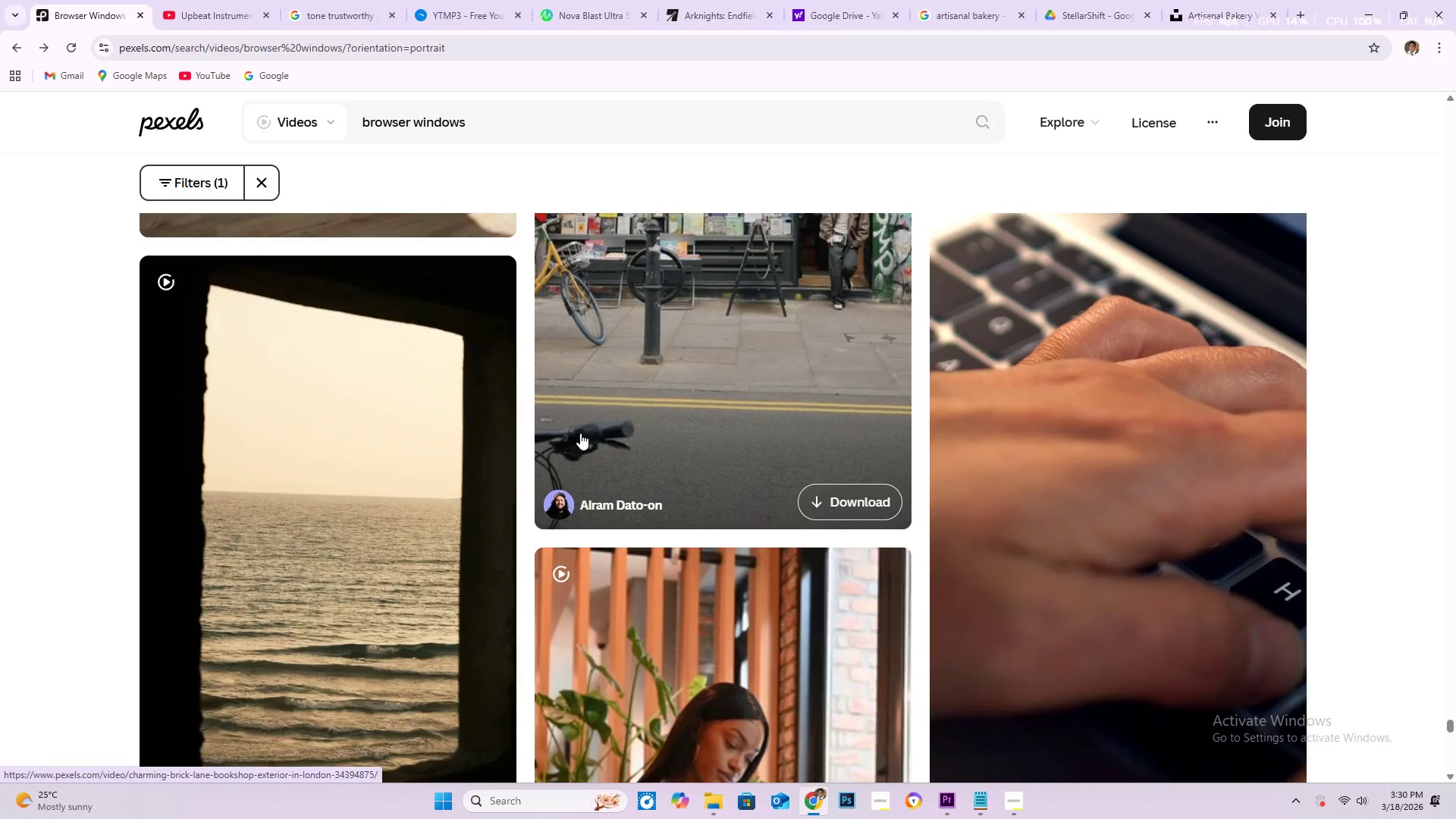 
scroll: coordinate [495, 392], scroll_direction: down, amount: 11.0
 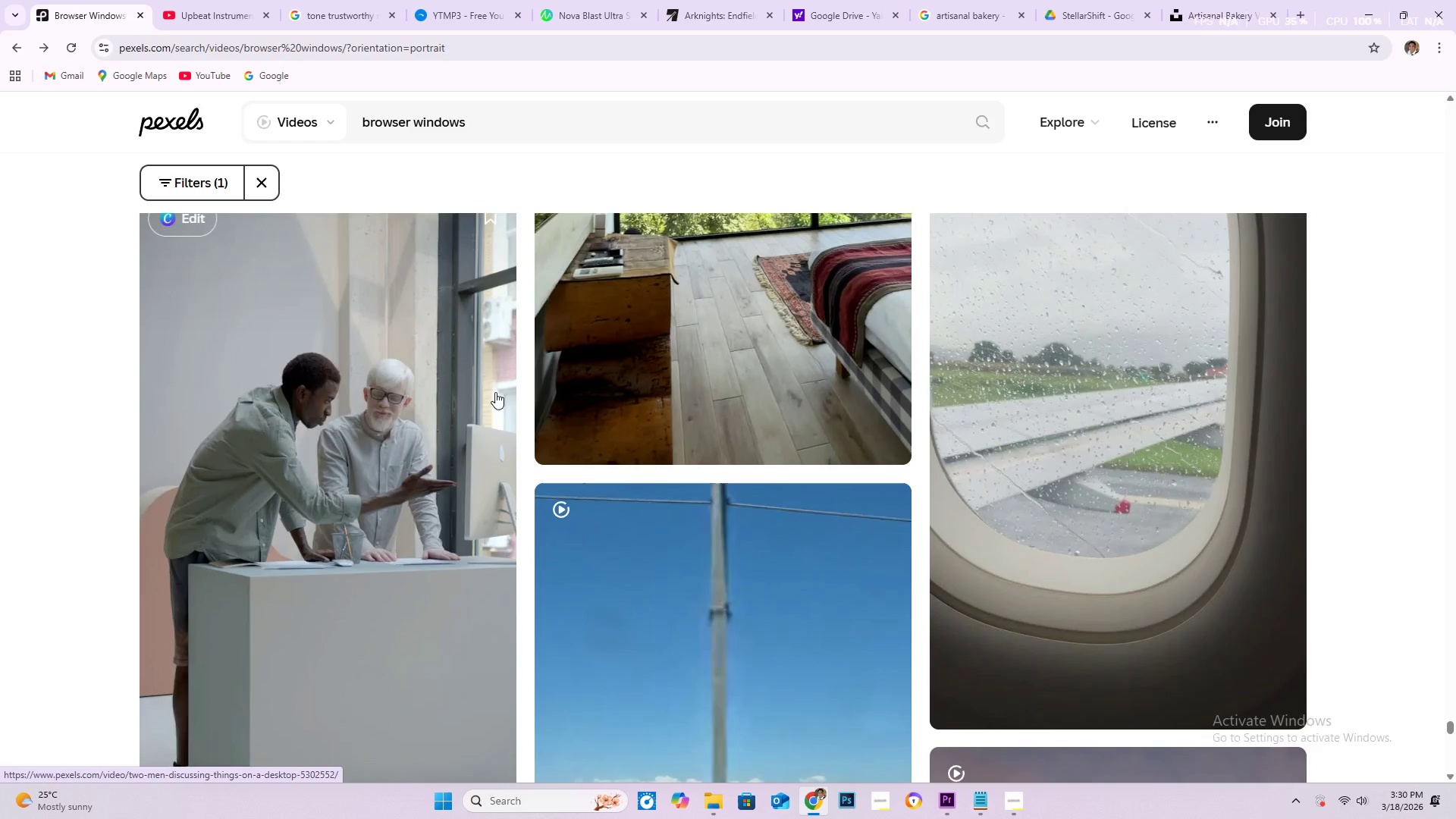 
scroll: coordinate [547, 431], scroll_direction: down, amount: 18.0
 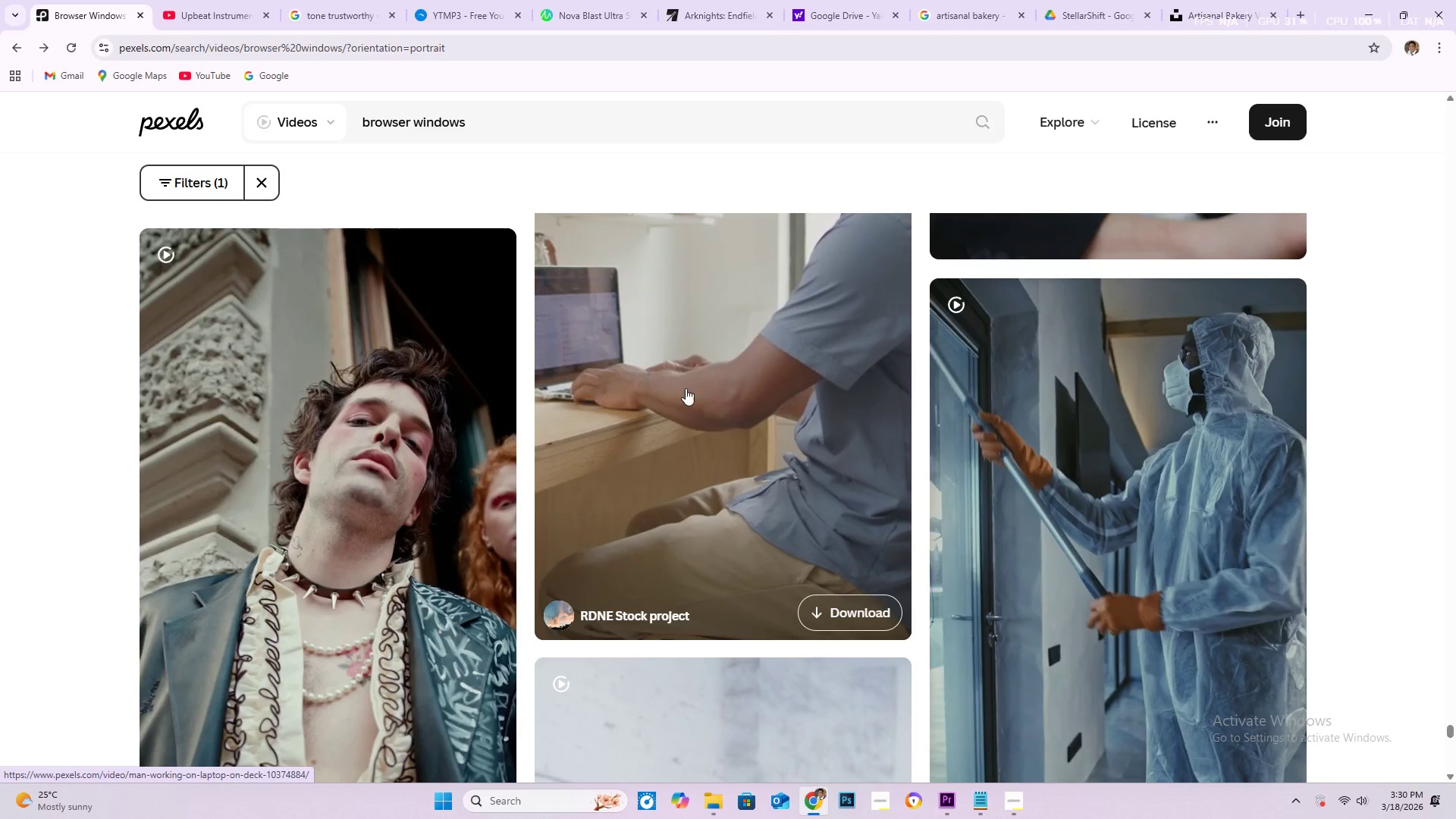 
scroll: coordinate [654, 351], scroll_direction: down, amount: 19.0
 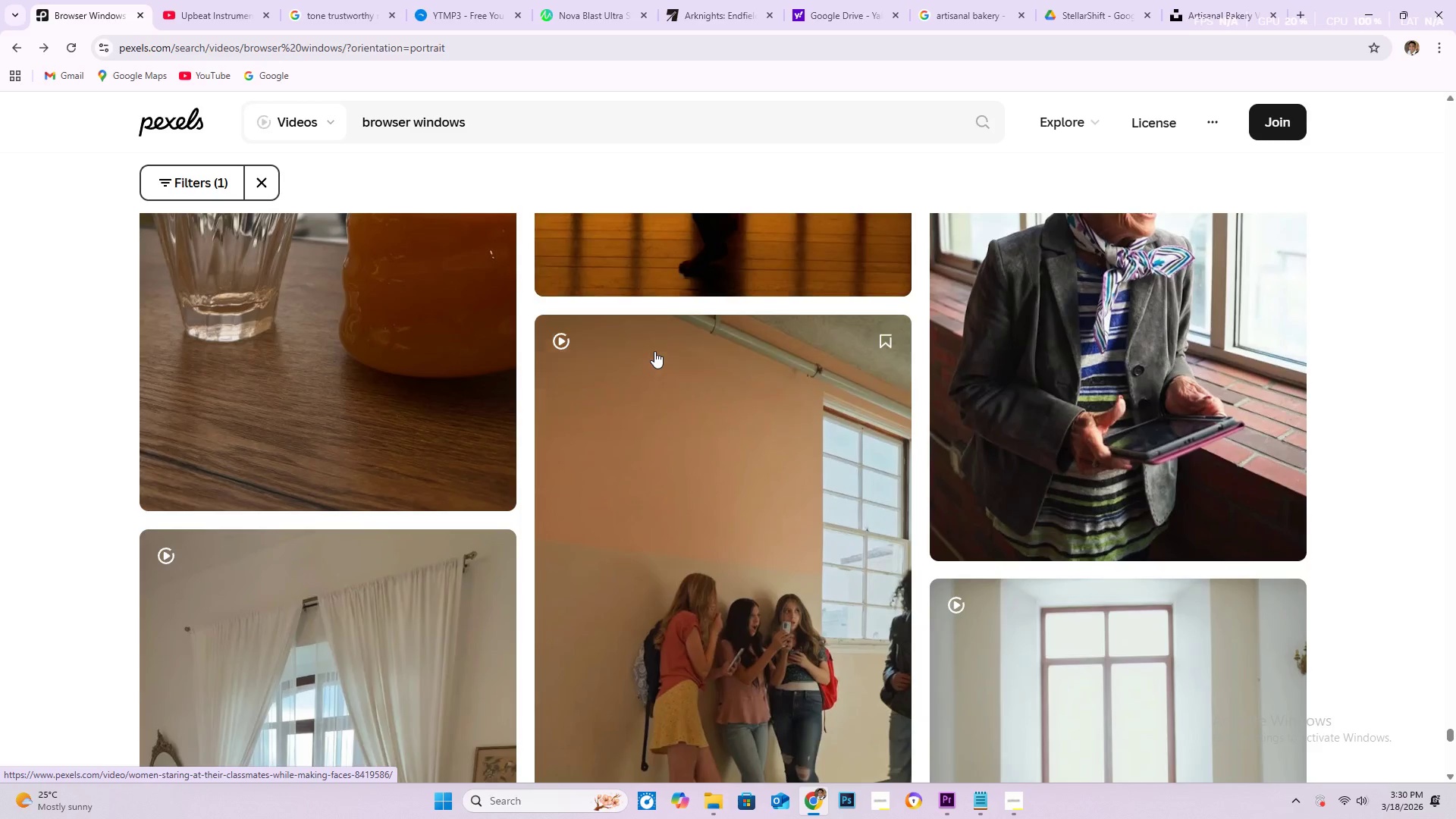 
scroll: coordinate [643, 387], scroll_direction: down, amount: 36.0
 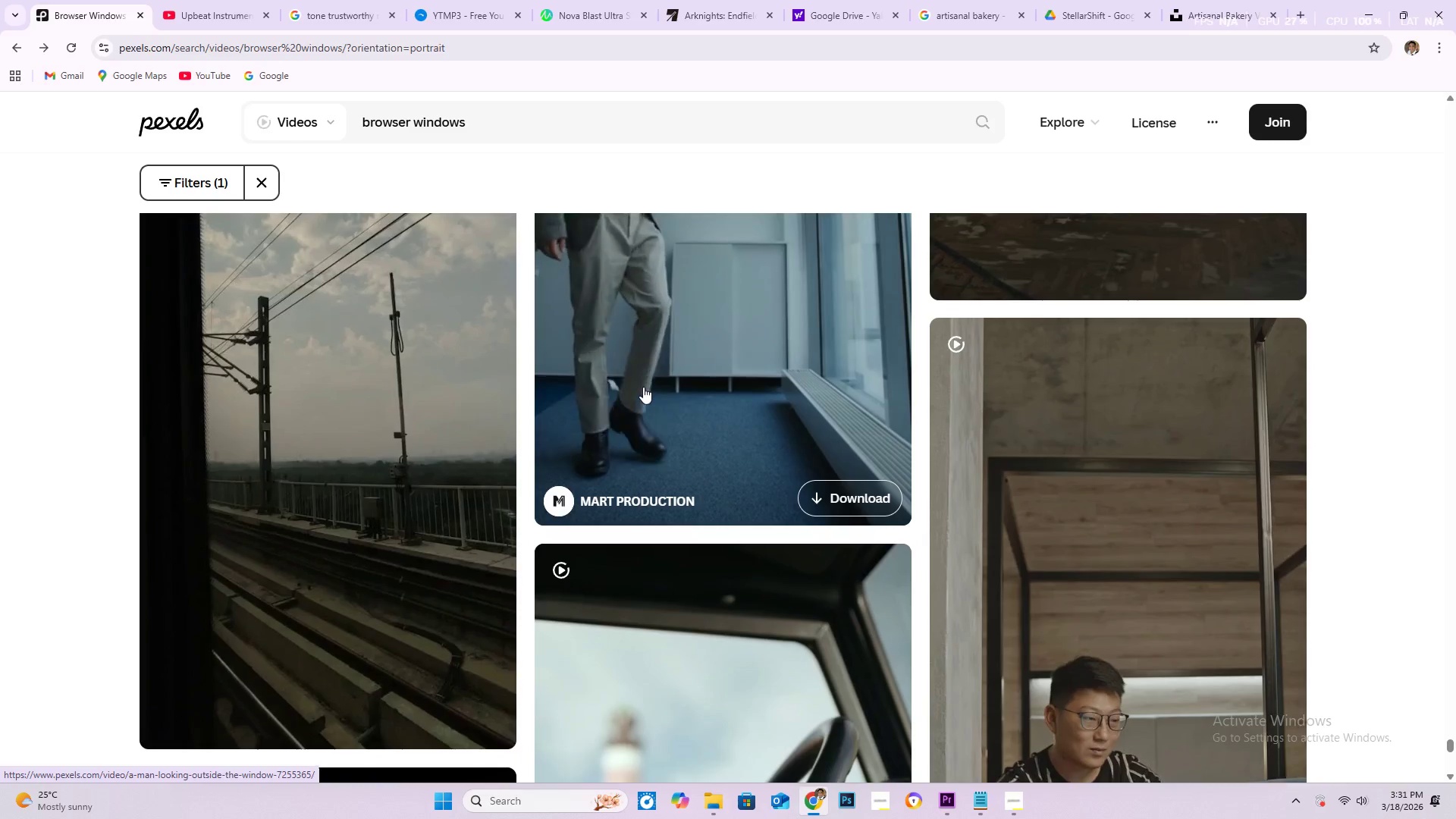 
scroll: coordinate [847, 190], scroll_direction: down, amount: 40.0
 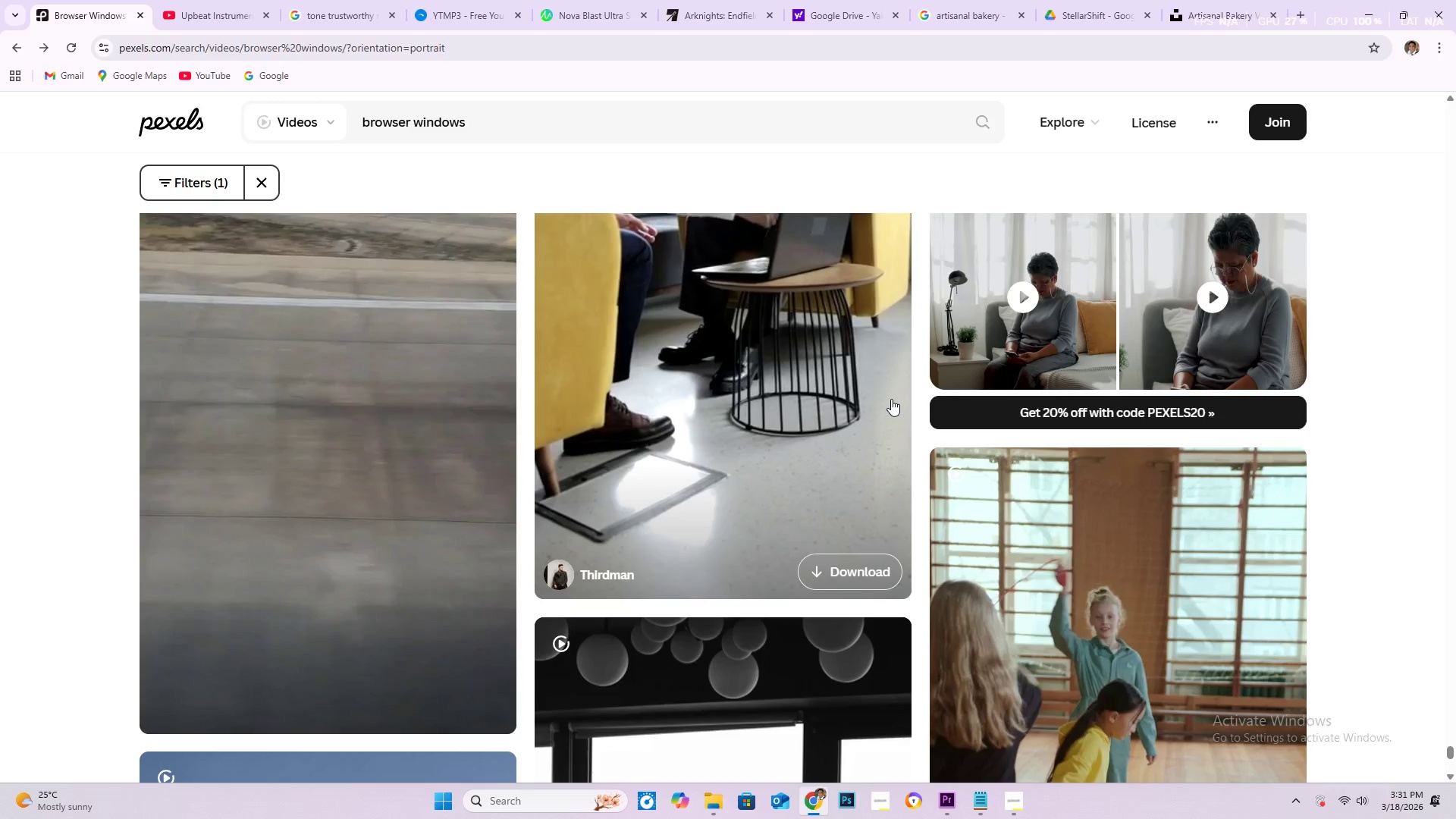 
scroll: coordinate [868, 337], scroll_direction: down, amount: 16.0
 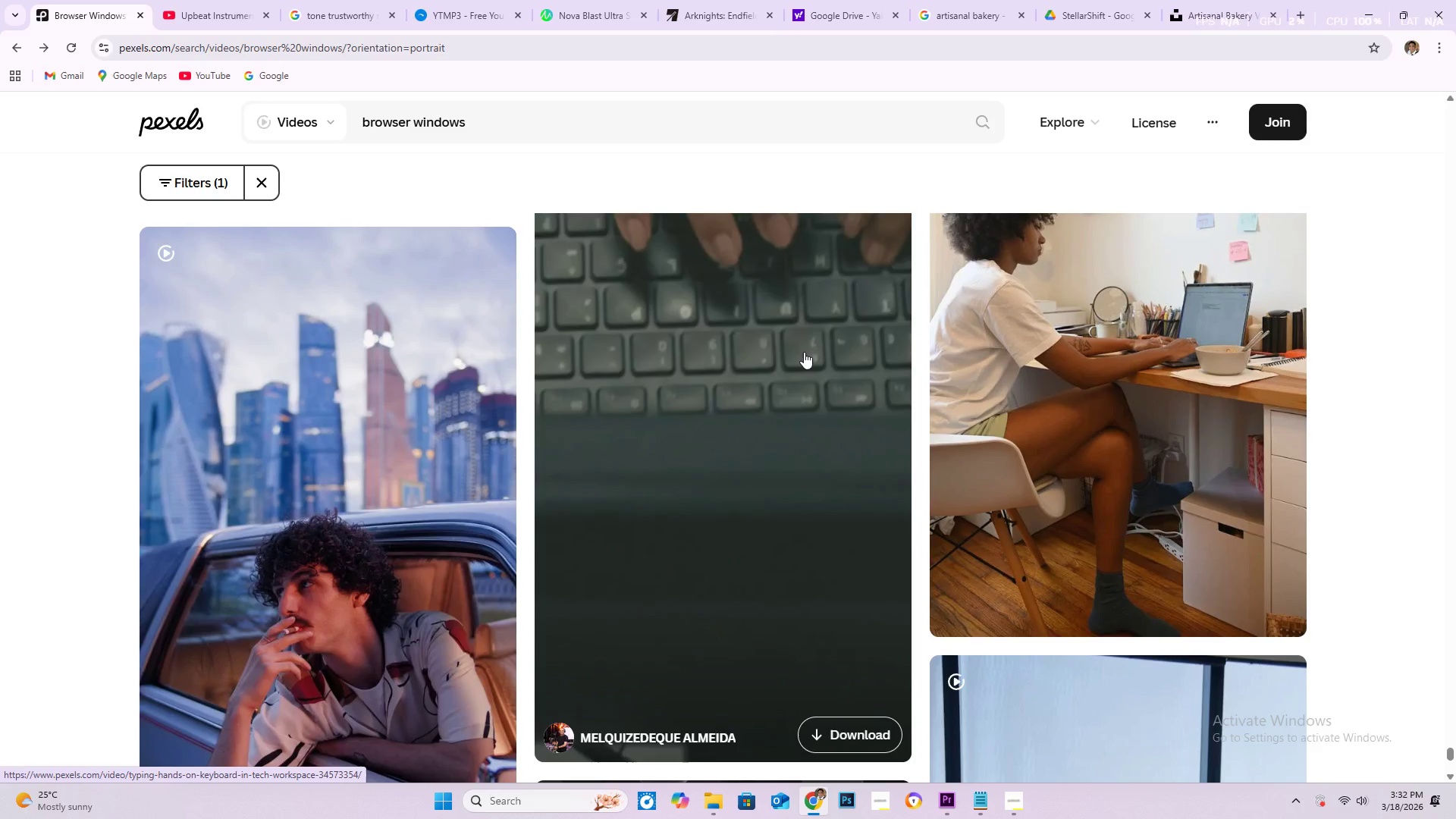 
scroll: coordinate [805, 352], scroll_direction: down, amount: 26.0
 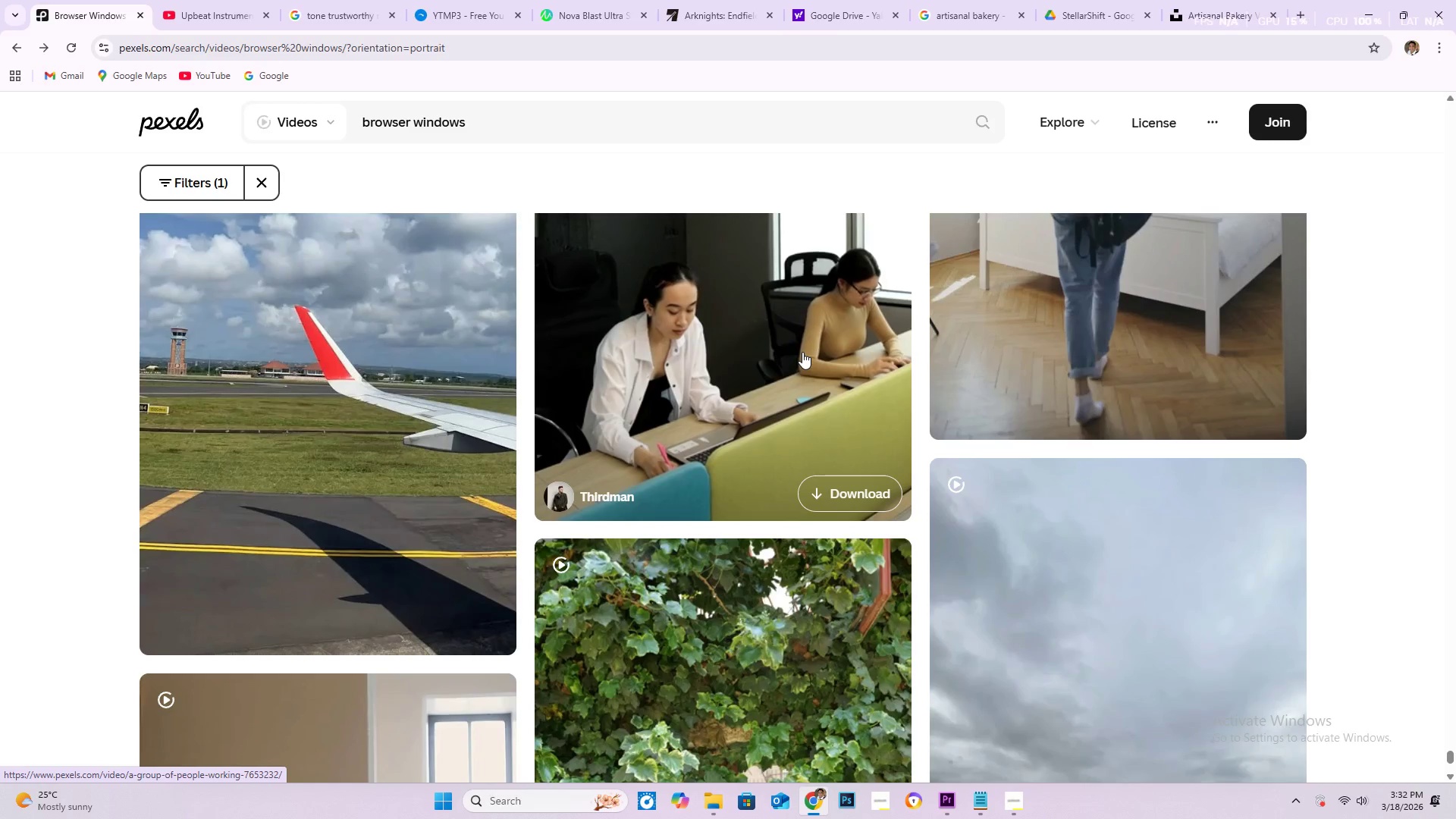 
scroll: coordinate [441, 328], scroll_direction: down, amount: 10.0
 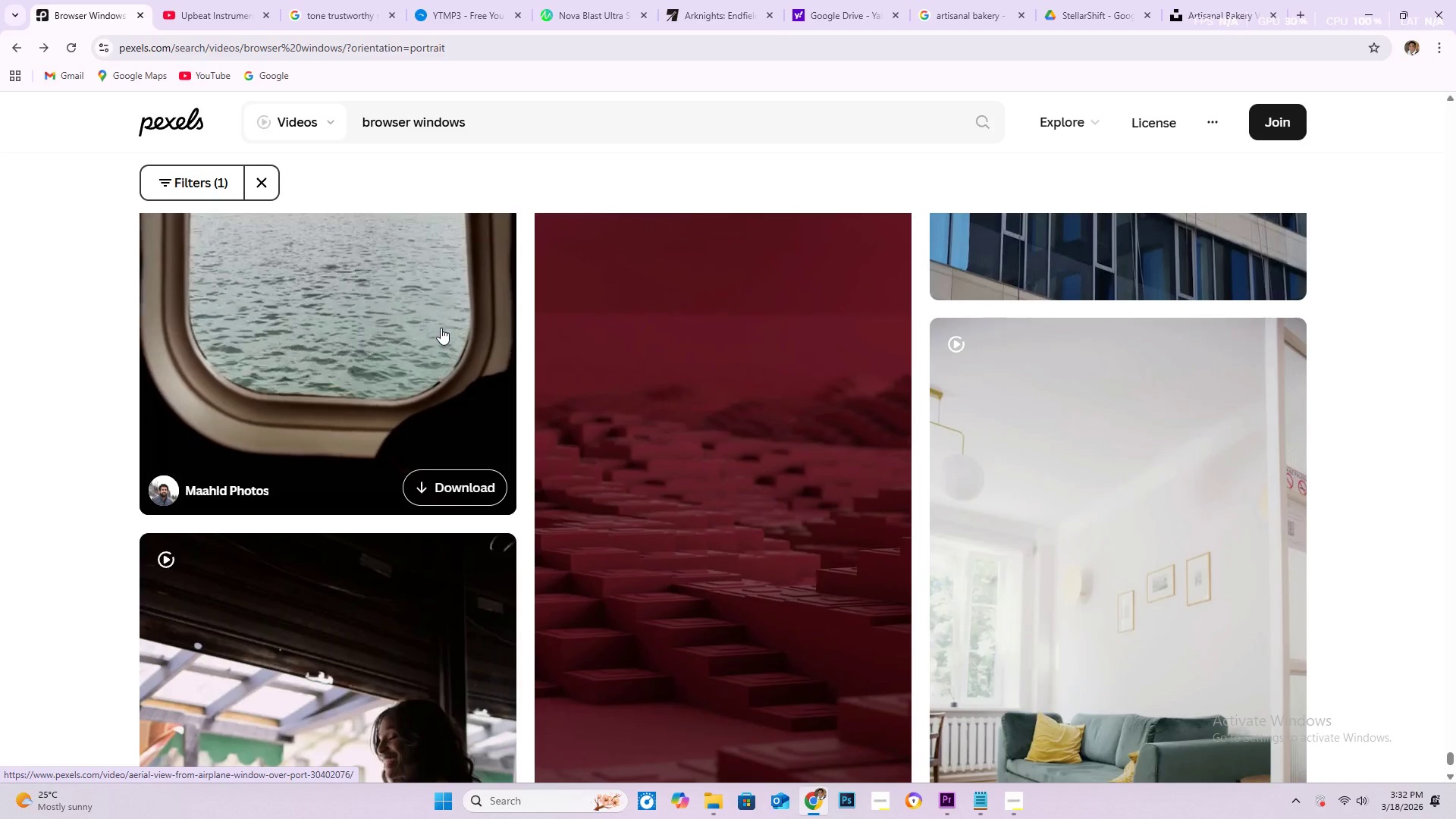 
scroll: coordinate [441, 328], scroll_direction: up, amount: 2.0
 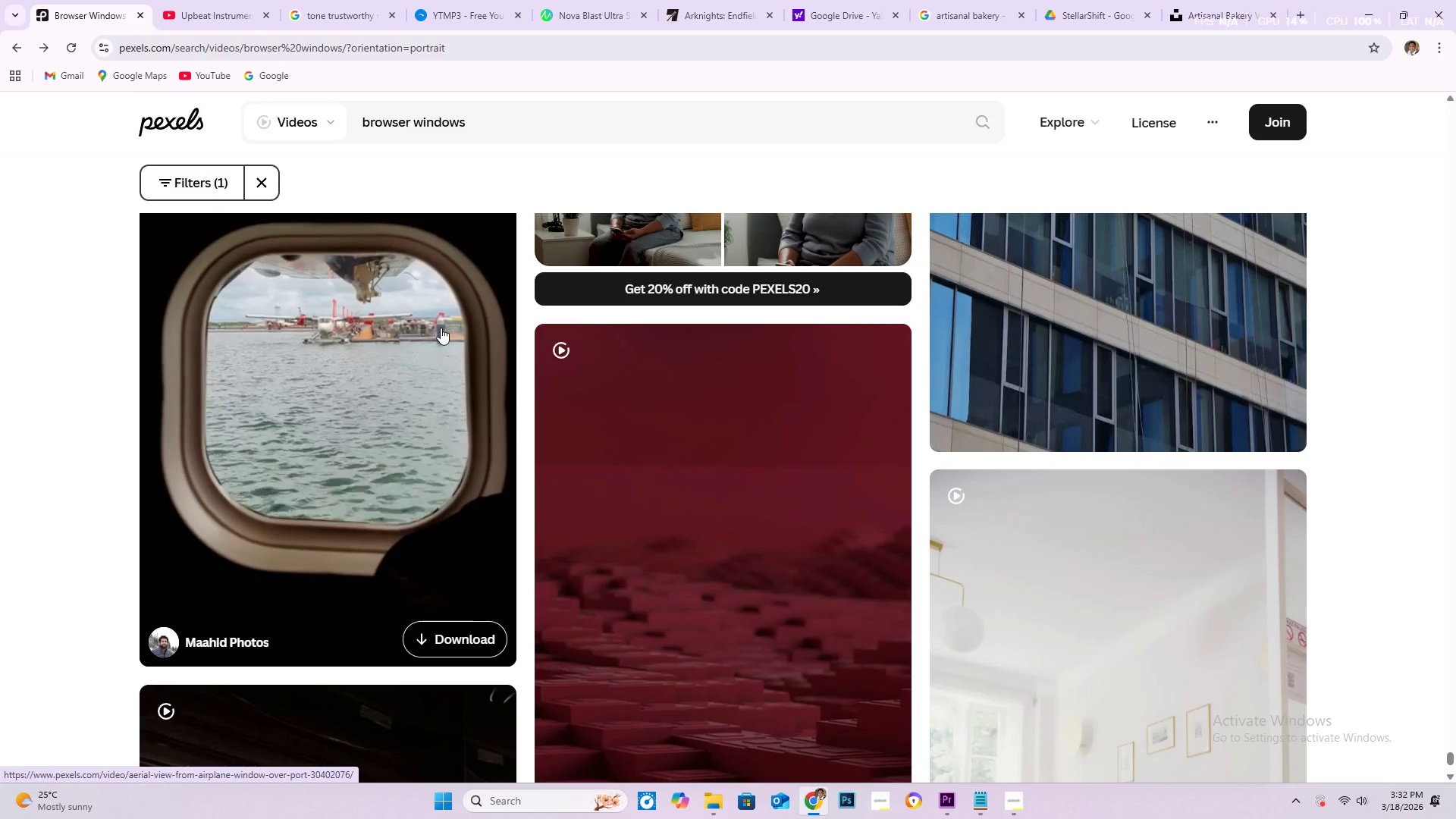 
scroll: coordinate [1010, 365], scroll_direction: down, amount: 12.0
 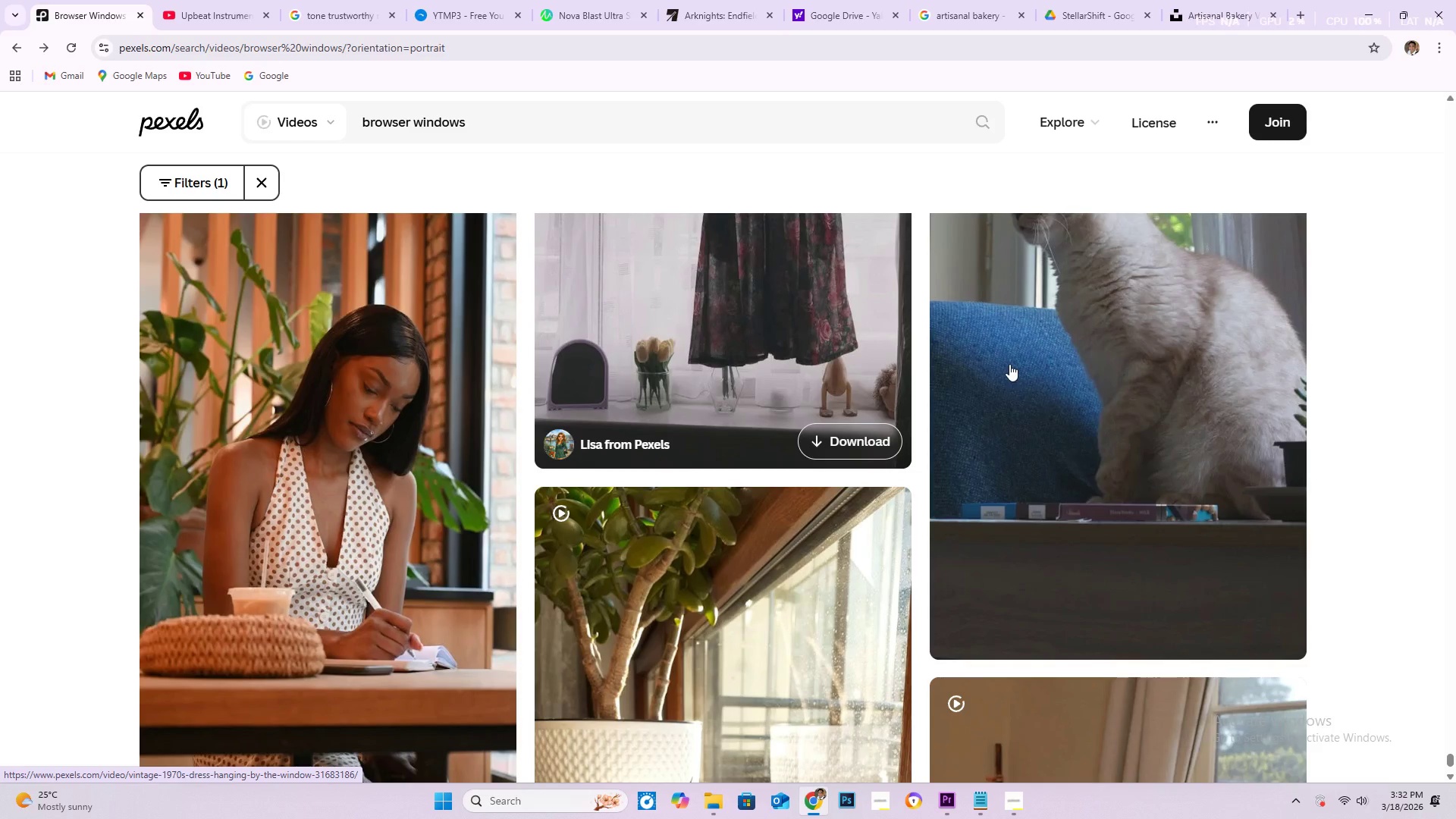 
scroll: coordinate [1009, 364], scroll_direction: up, amount: 3.0
 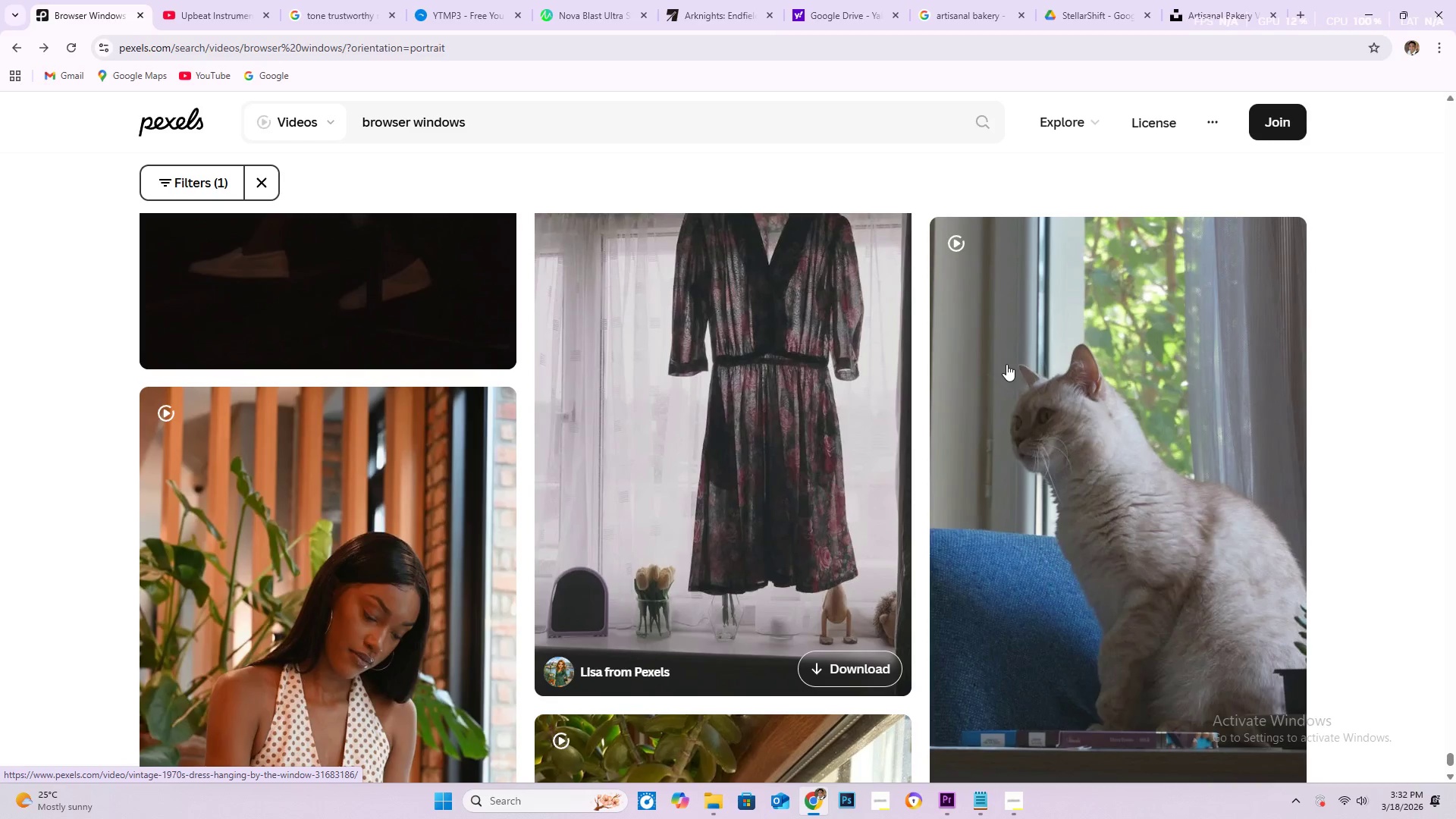 
scroll: coordinate [786, 350], scroll_direction: down, amount: 17.0
 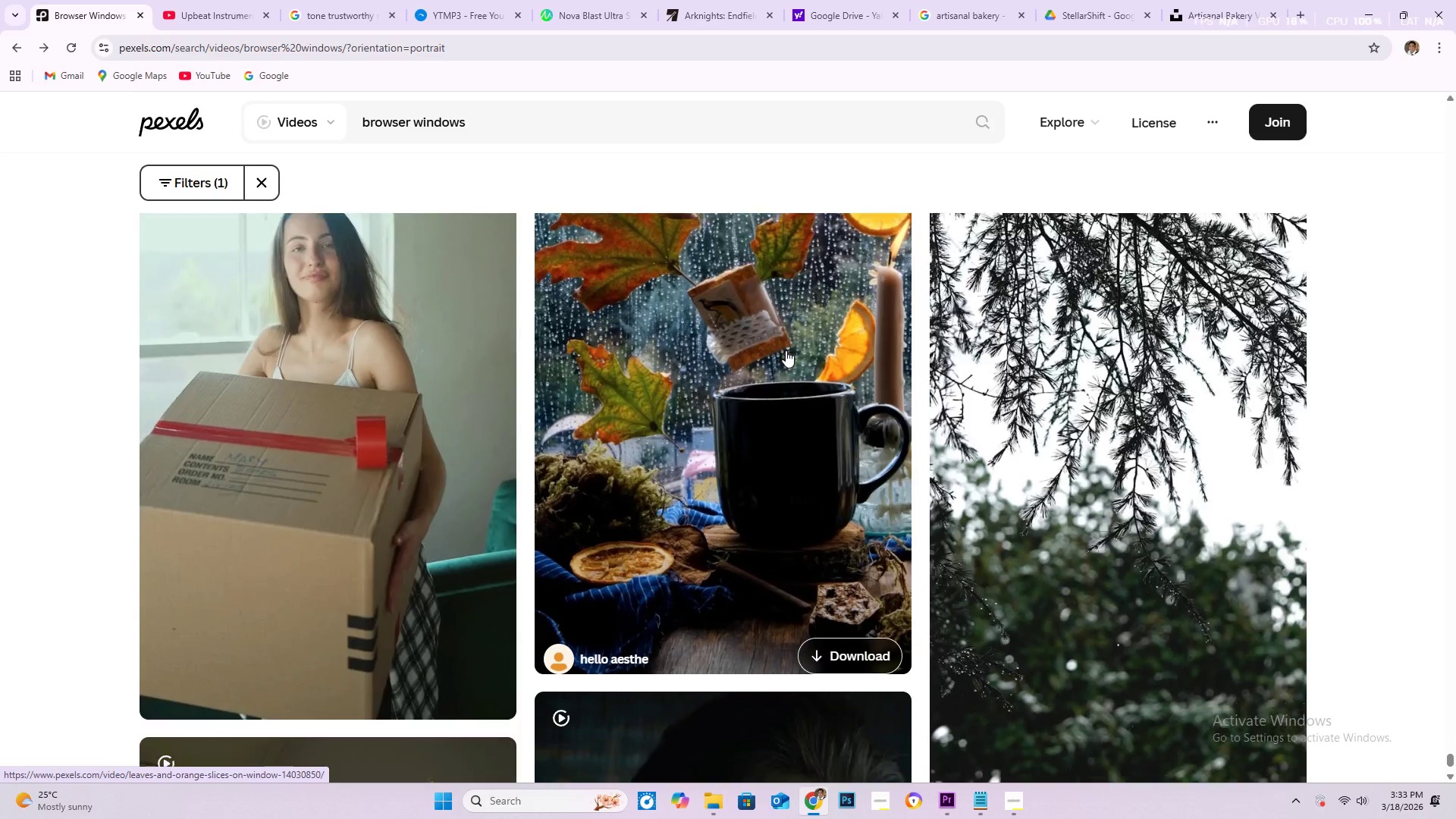 
scroll: coordinate [786, 350], scroll_direction: up, amount: 3.0
 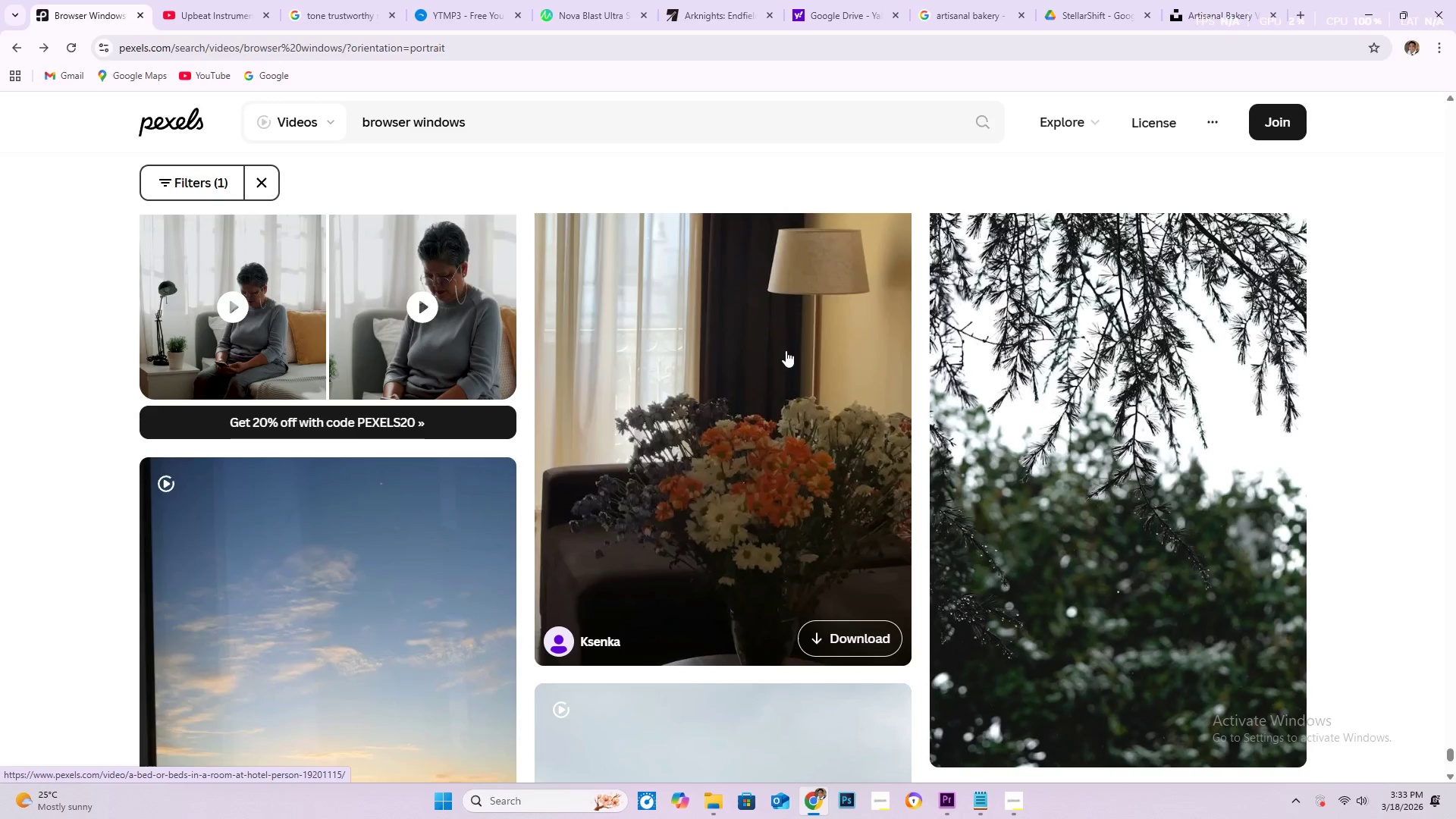 
scroll: coordinate [783, 355], scroll_direction: down, amount: 21.0
 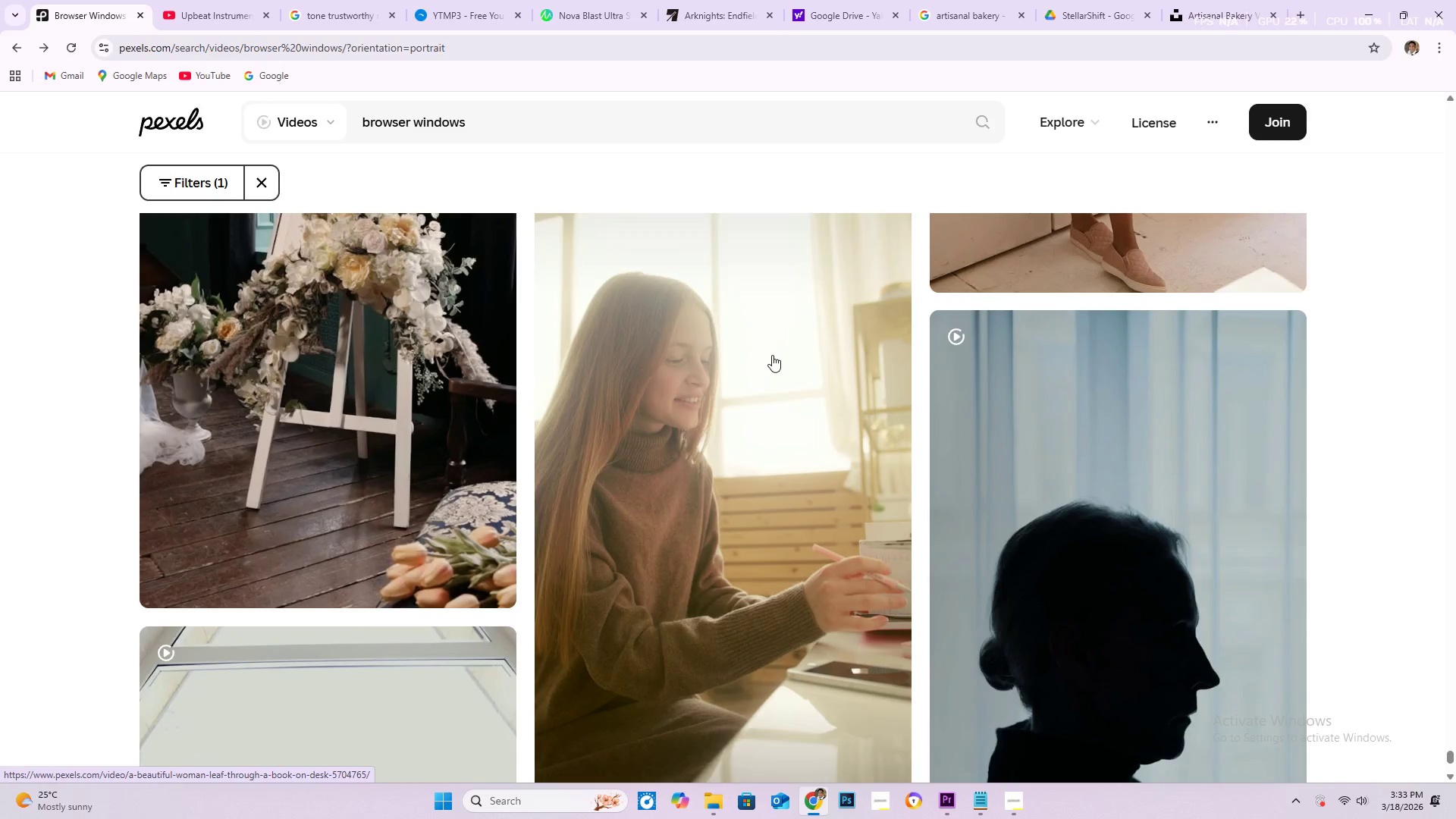 
scroll: coordinate [782, 350], scroll_direction: down, amount: 55.0
 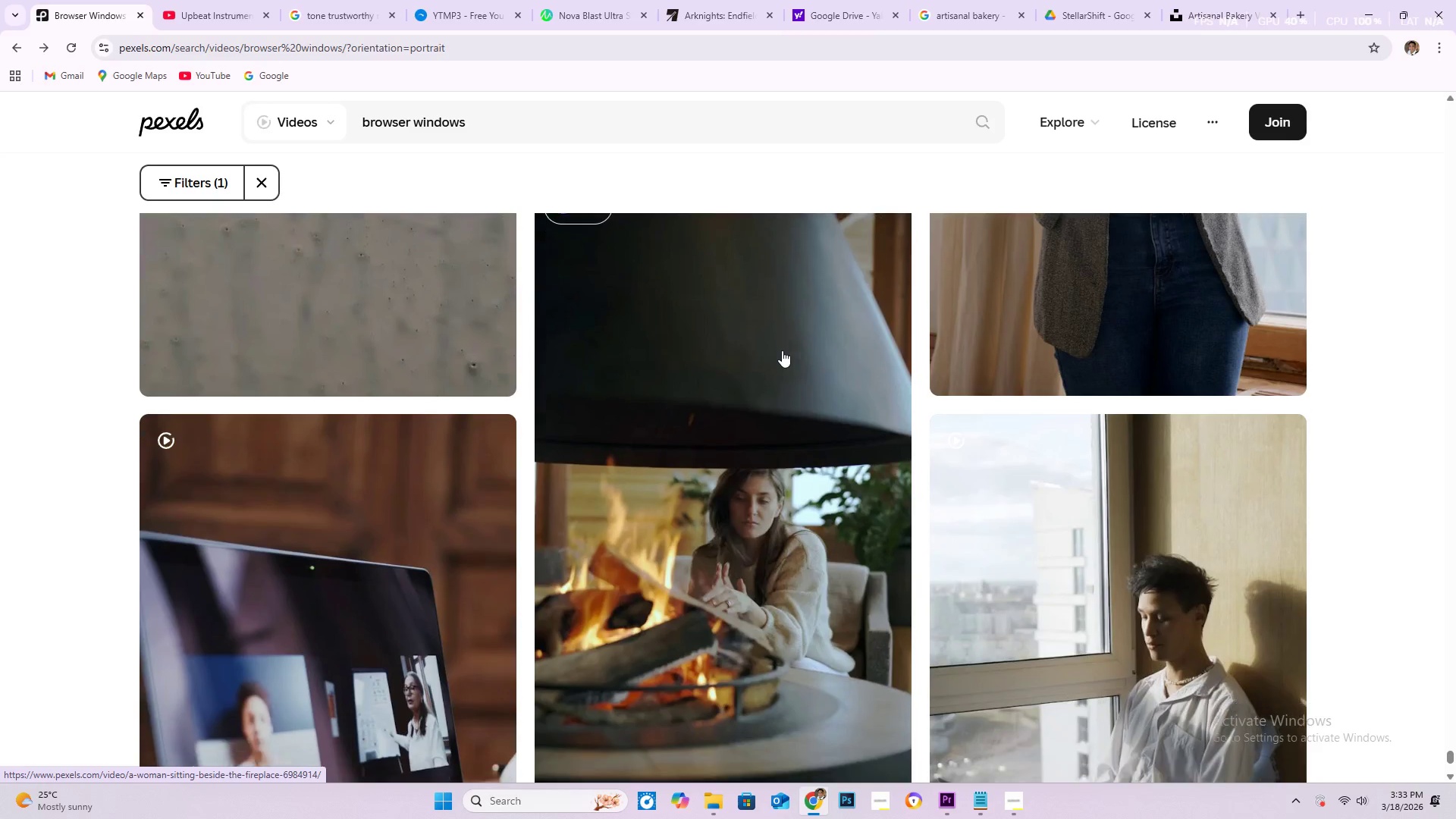 
scroll: coordinate [775, 355], scroll_direction: down, amount: 30.0
 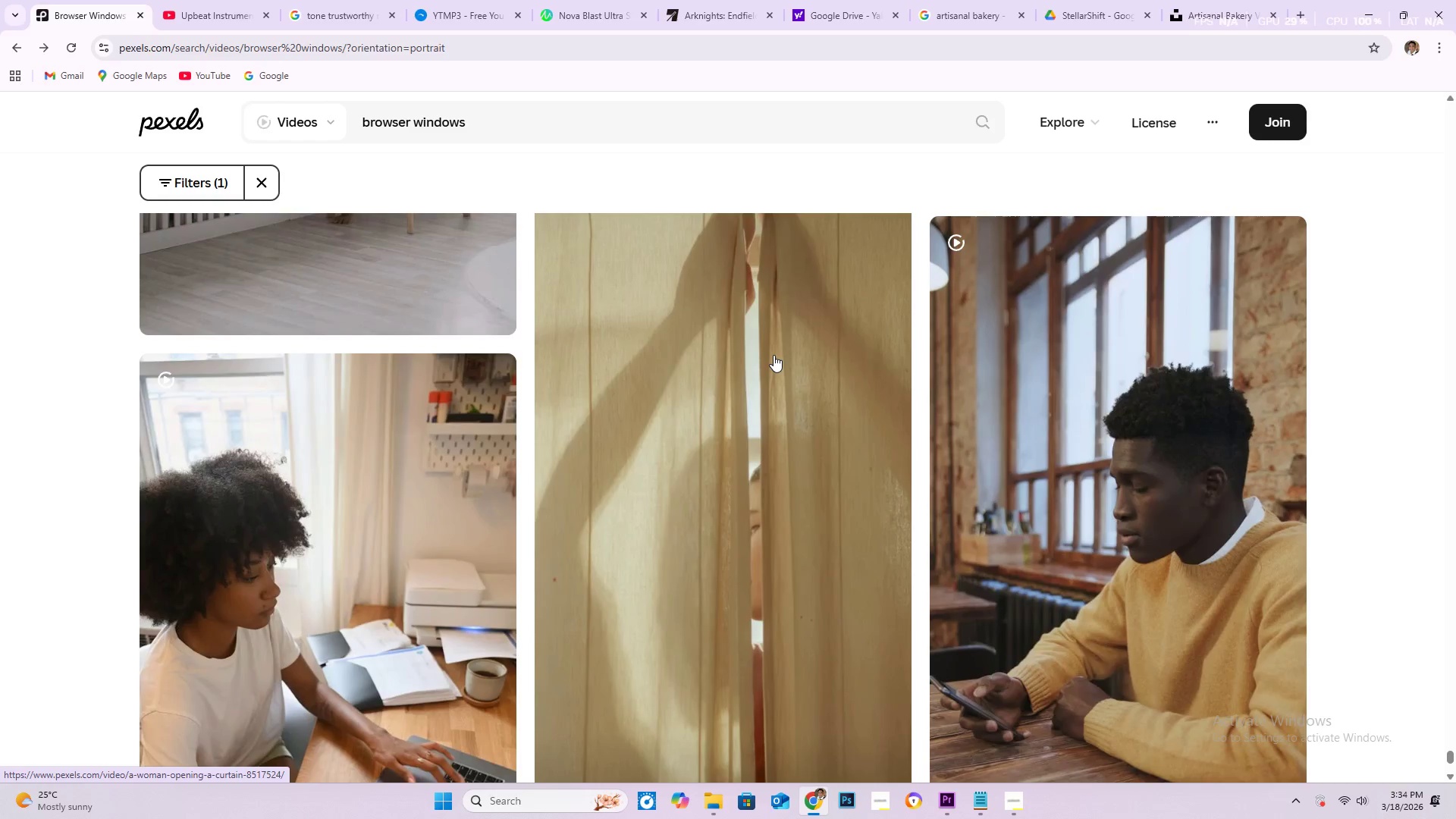 
scroll: coordinate [771, 354], scroll_direction: down, amount: 25.0
 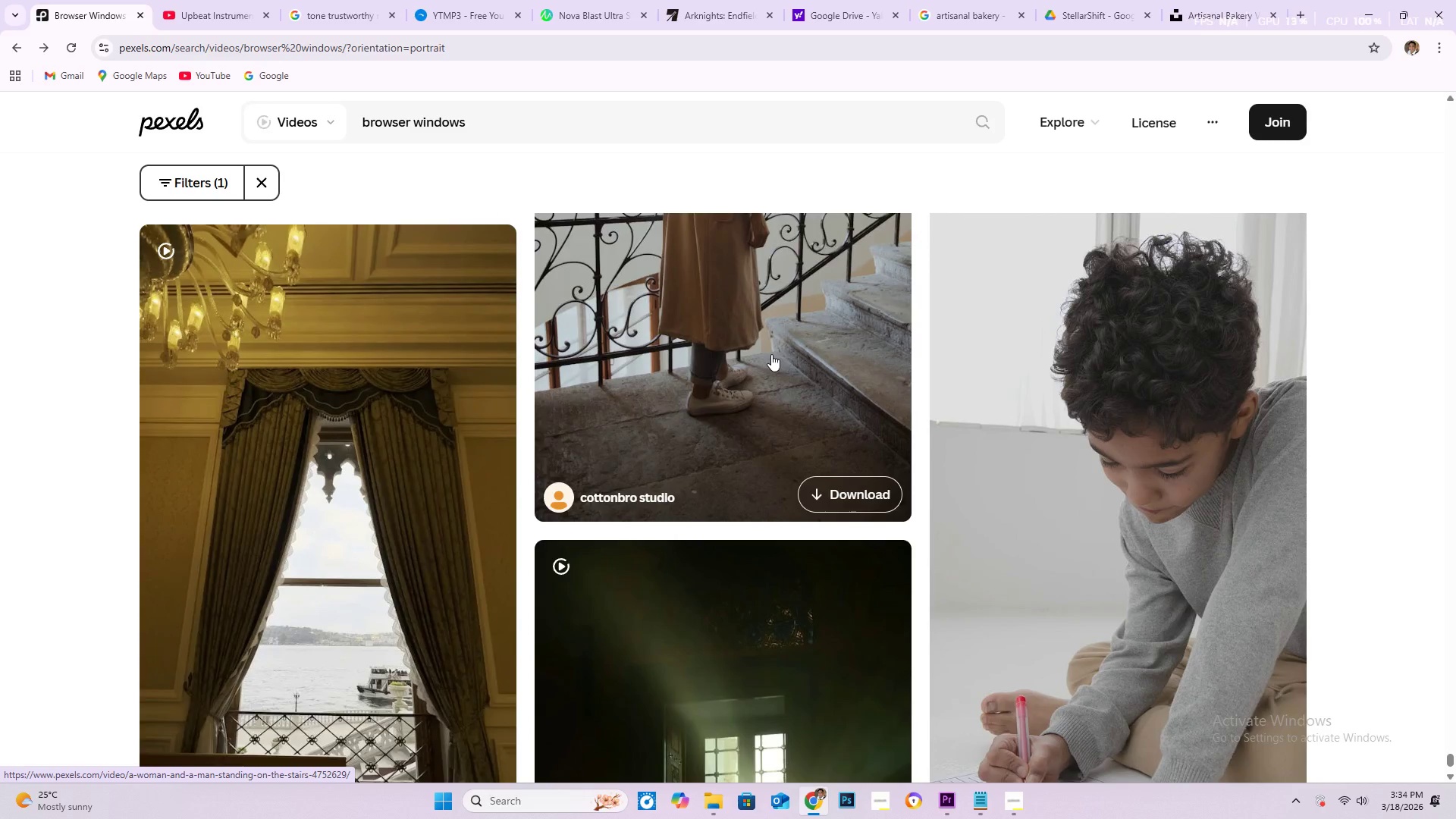 
scroll: coordinate [741, 364], scroll_direction: down, amount: 8.0
 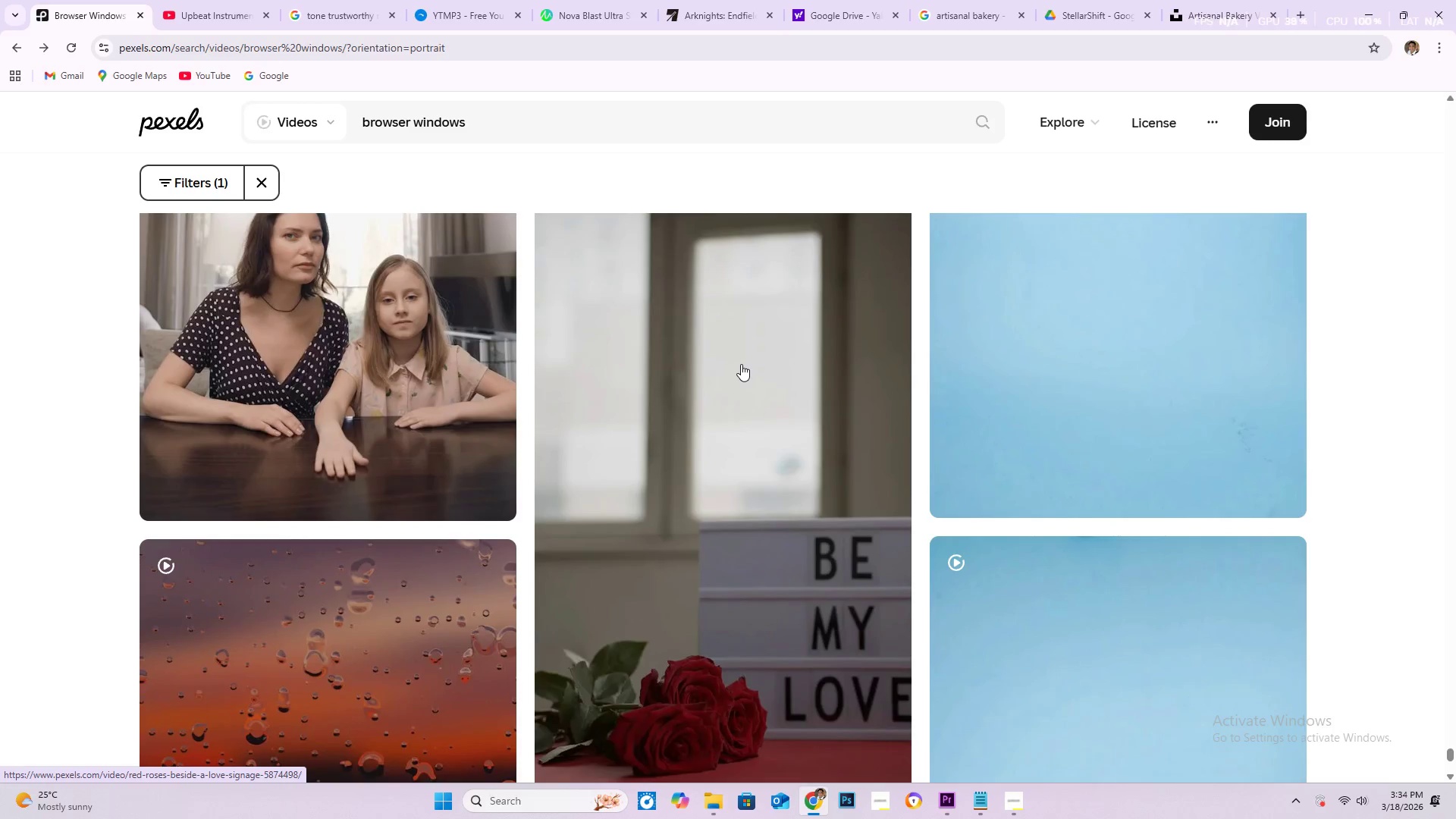 
scroll: coordinate [735, 371], scroll_direction: down, amount: 56.0
 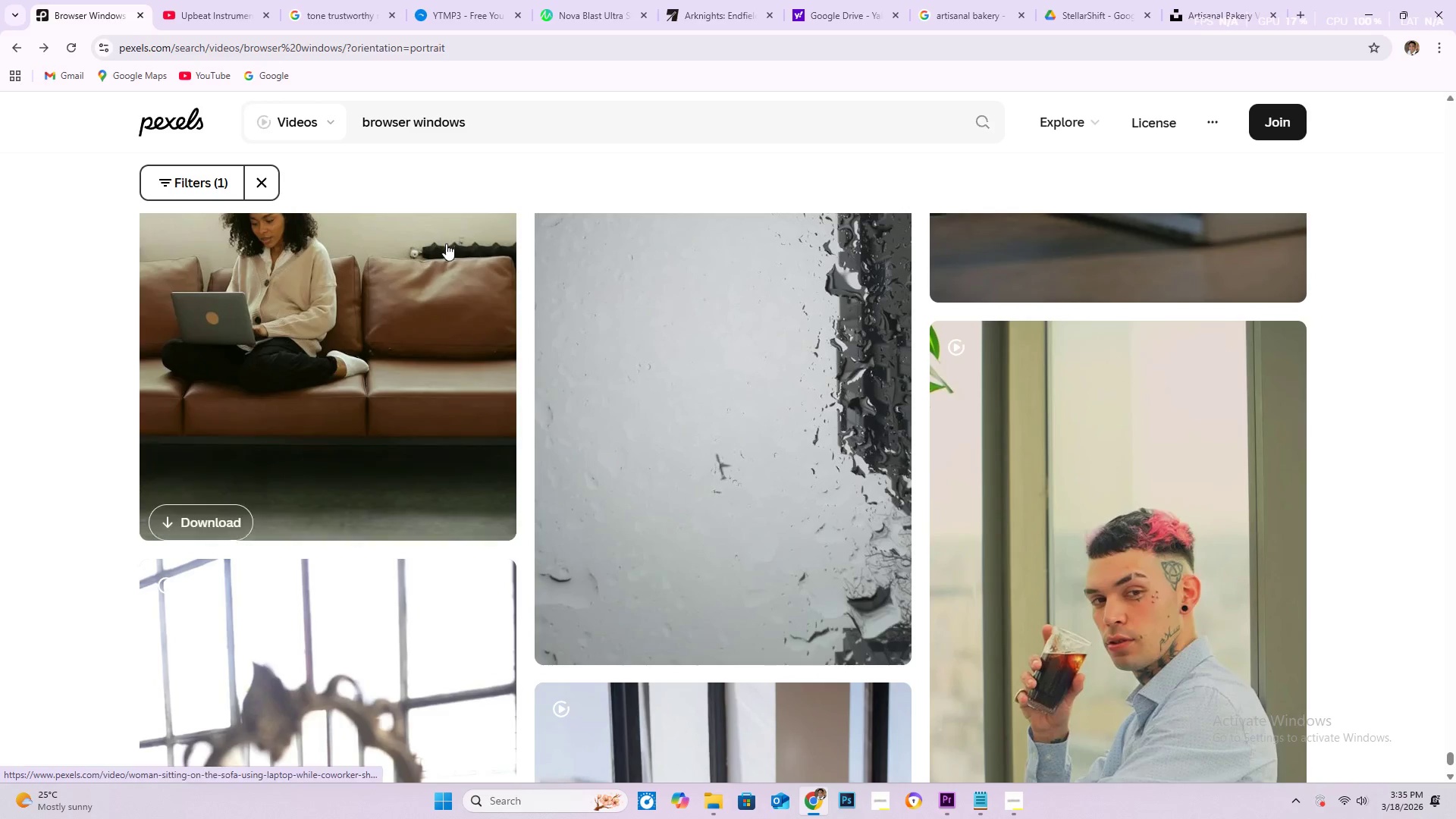 
scroll: coordinate [744, 429], scroll_direction: down, amount: 27.0
 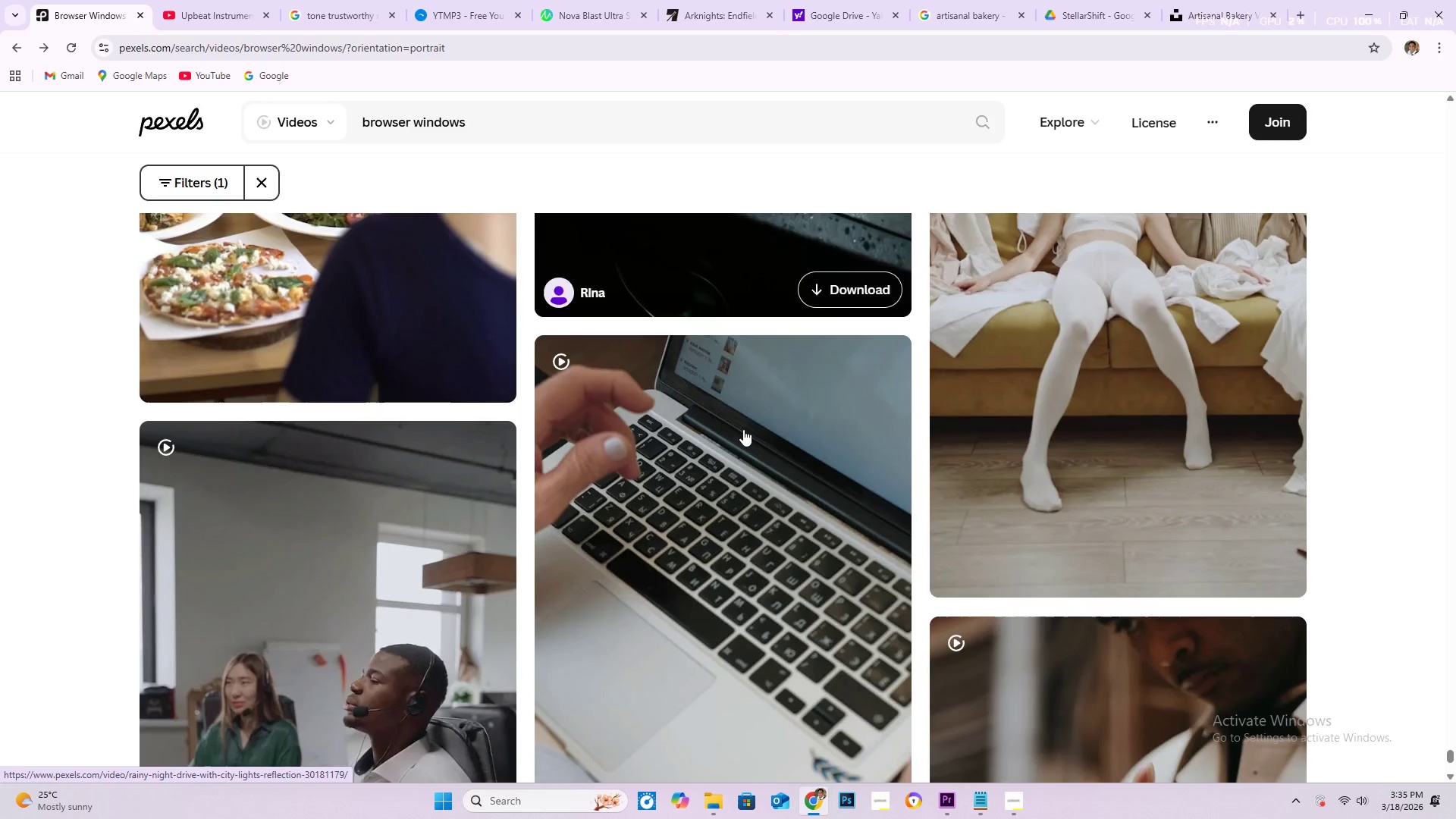 
scroll: coordinate [723, 370], scroll_direction: down, amount: 10.0
 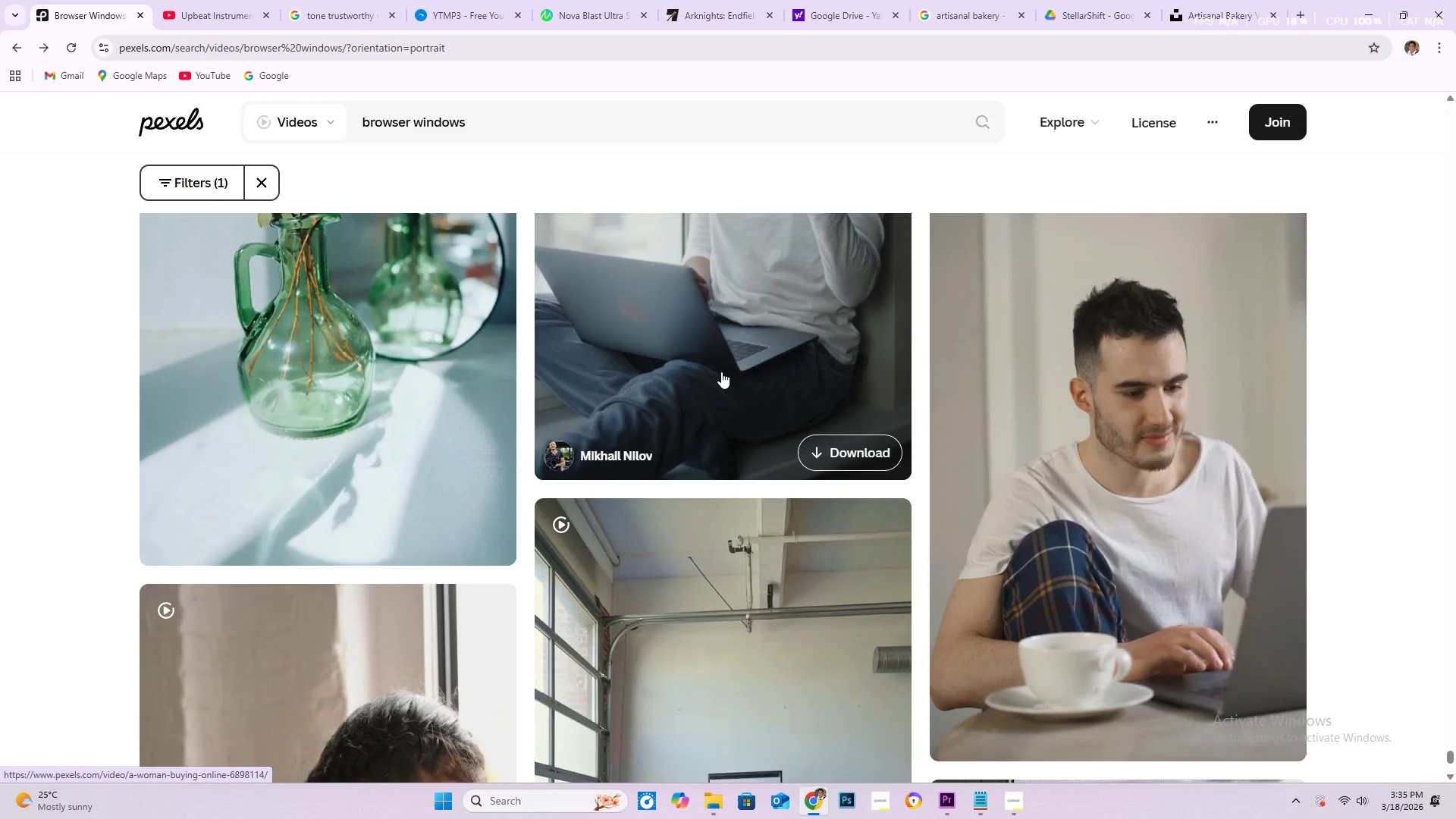 
scroll: coordinate [708, 379], scroll_direction: down, amount: 49.0
 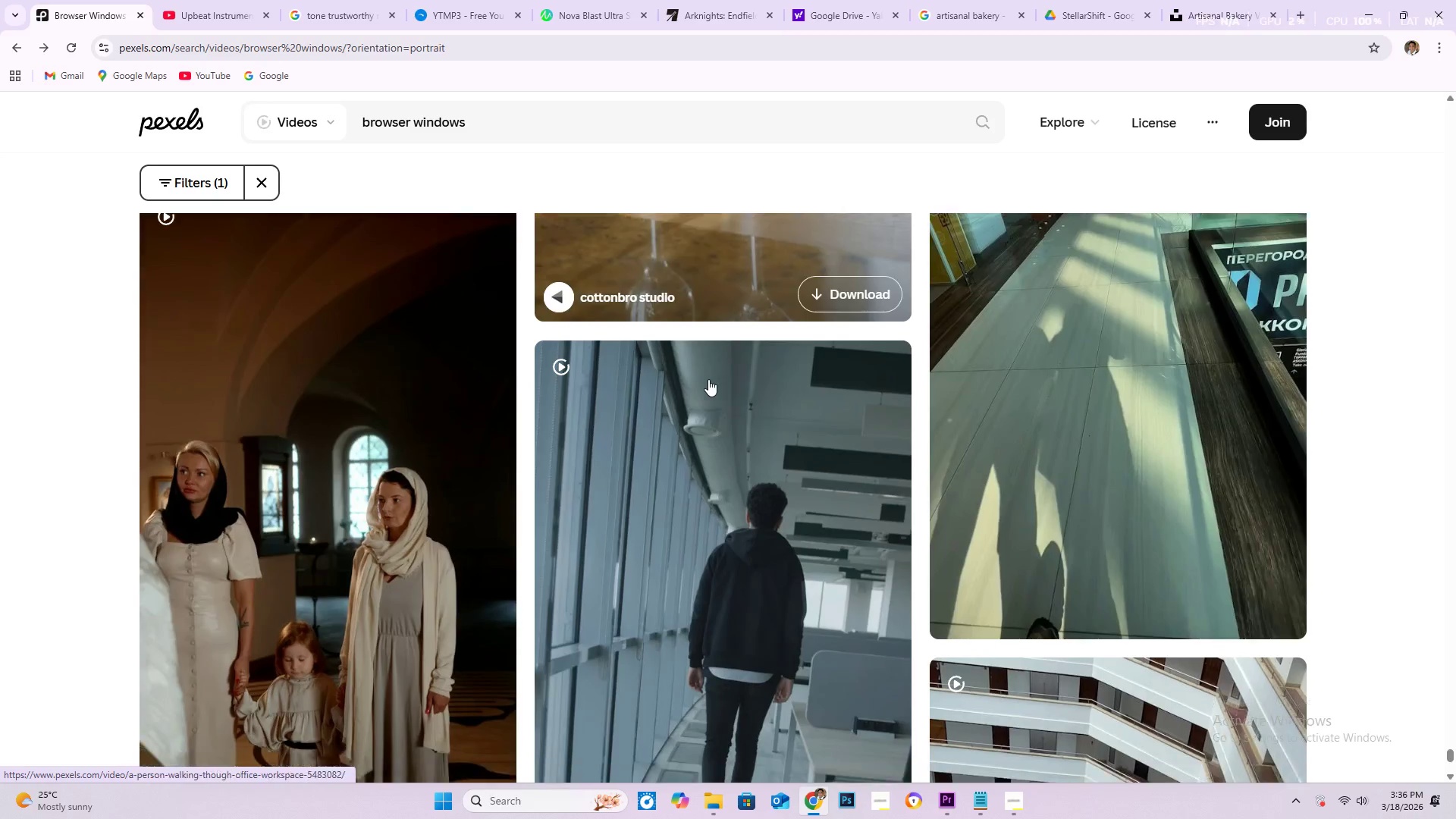 
scroll: coordinate [709, 384], scroll_direction: down, amount: 16.0
 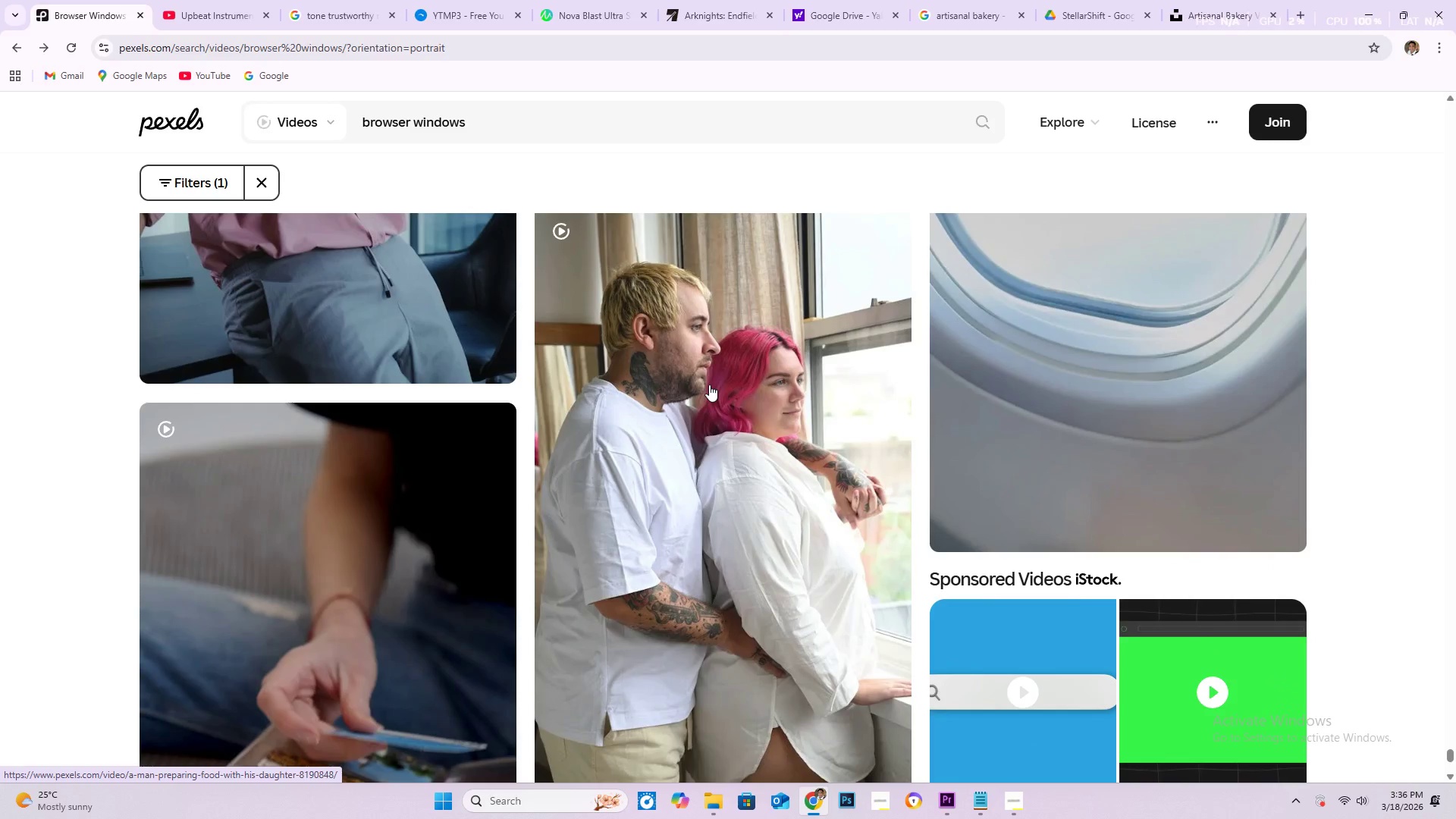 
scroll: coordinate [707, 381], scroll_direction: down, amount: 38.0
 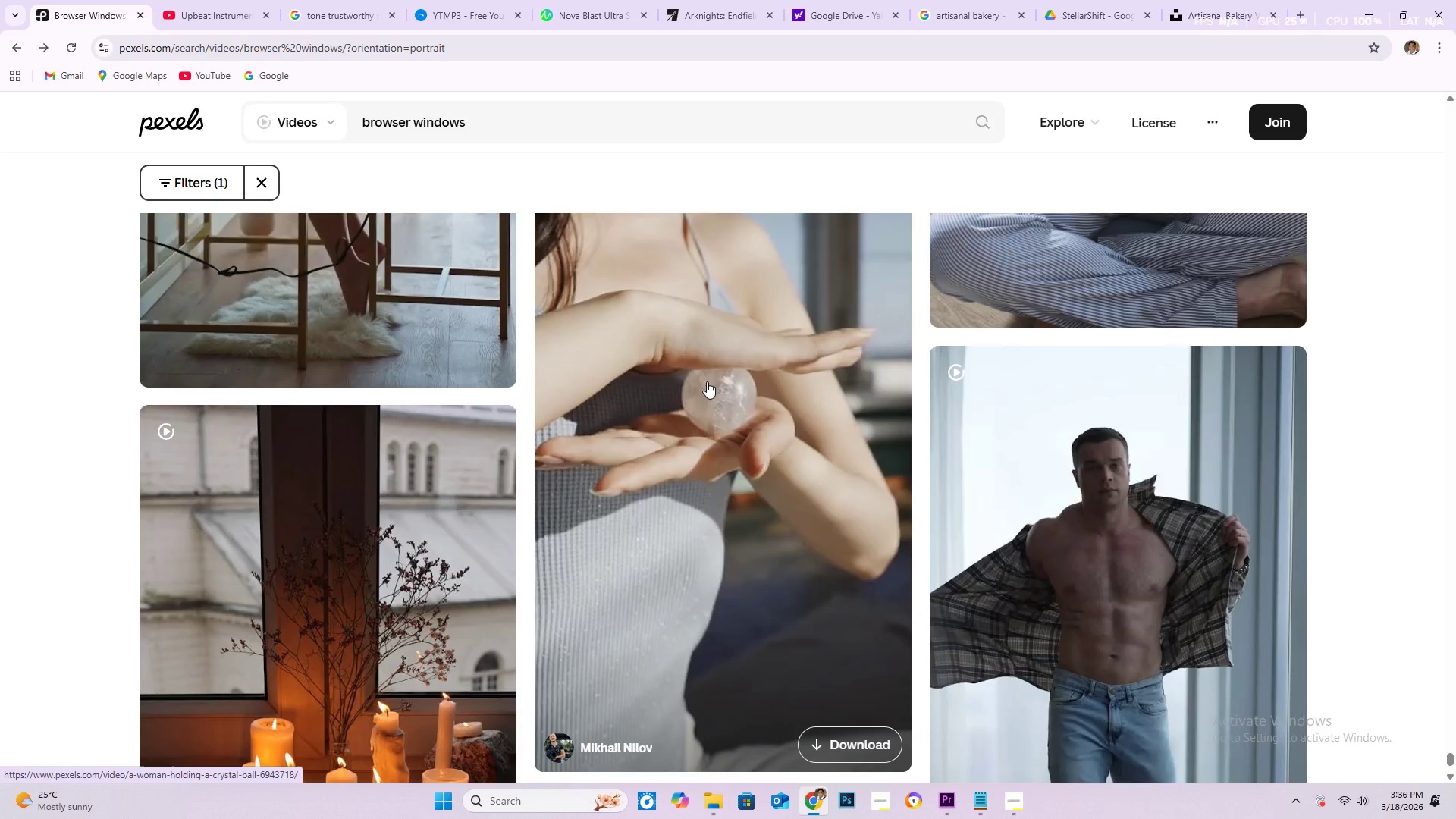 
scroll: coordinate [709, 383], scroll_direction: down, amount: 32.0
 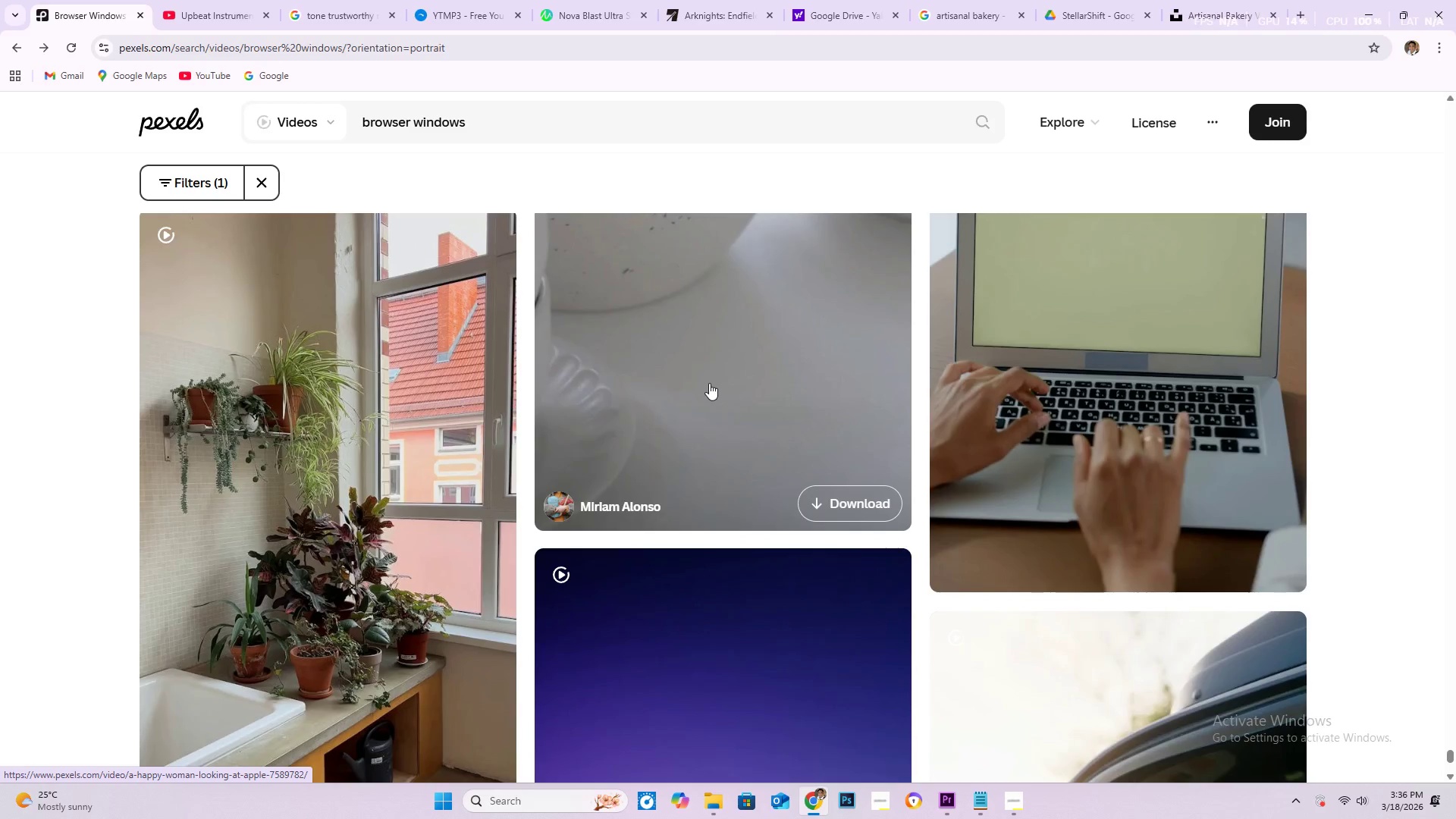 
scroll: coordinate [708, 381], scroll_direction: down, amount: 6.0
 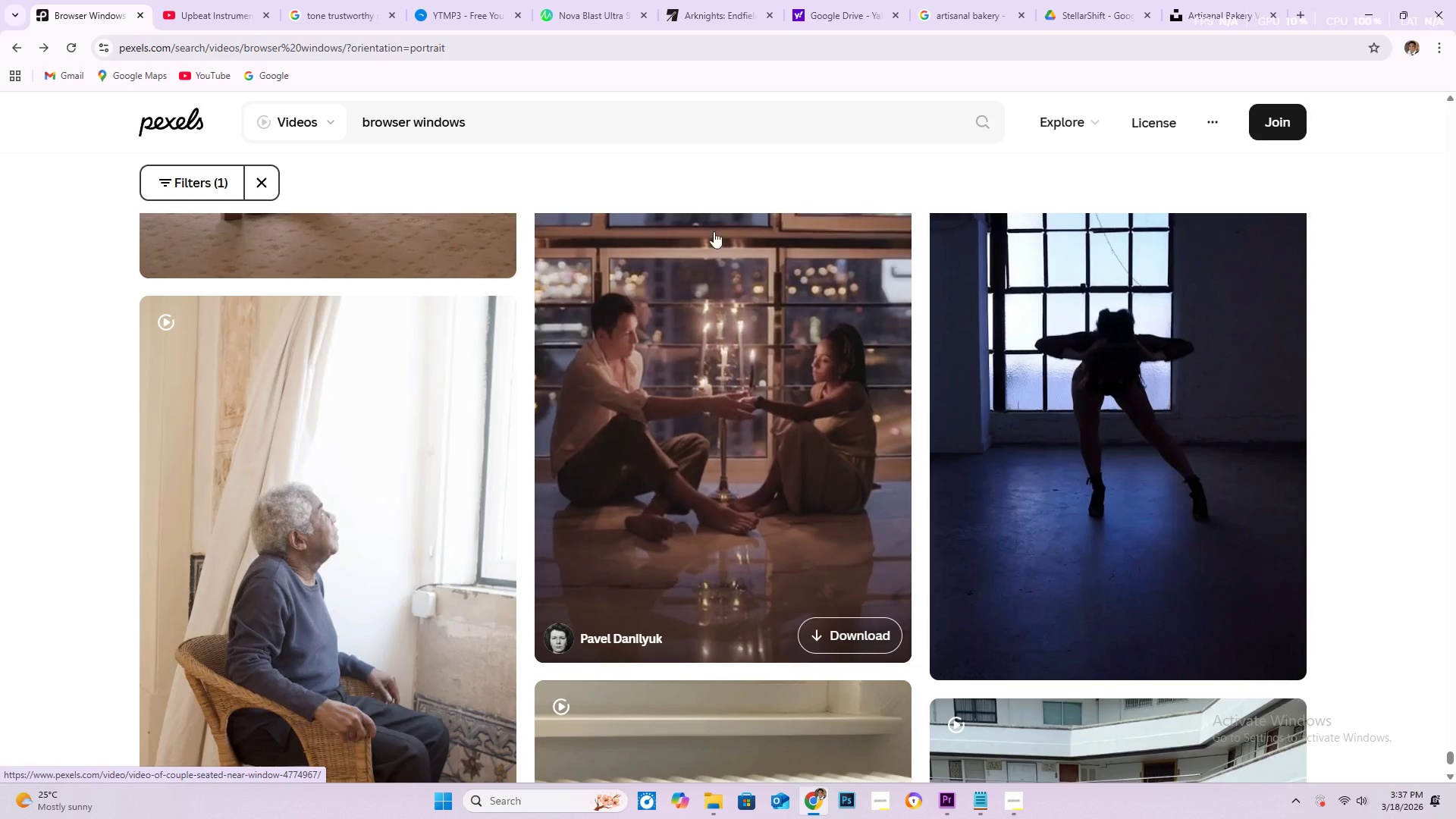 
left_click([1010, 809])